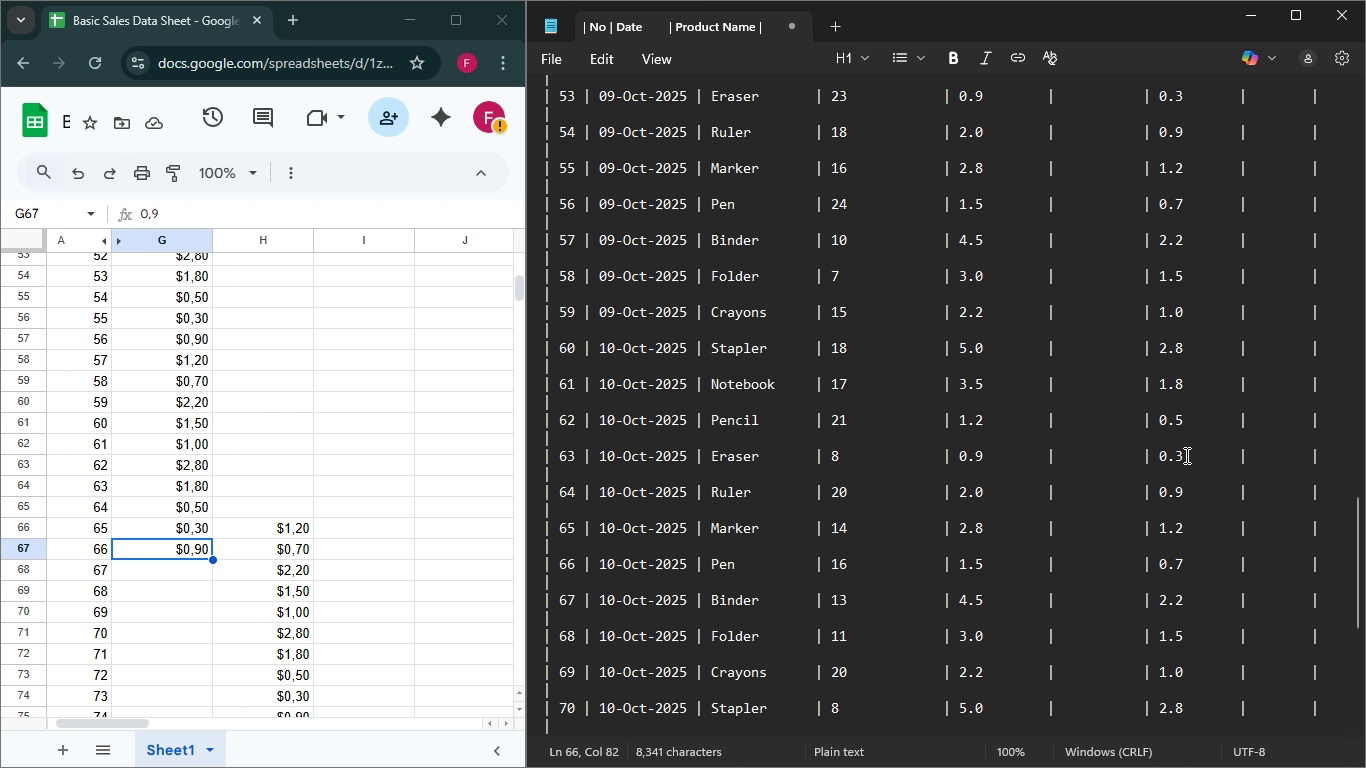 
left_click([1185, 455])
 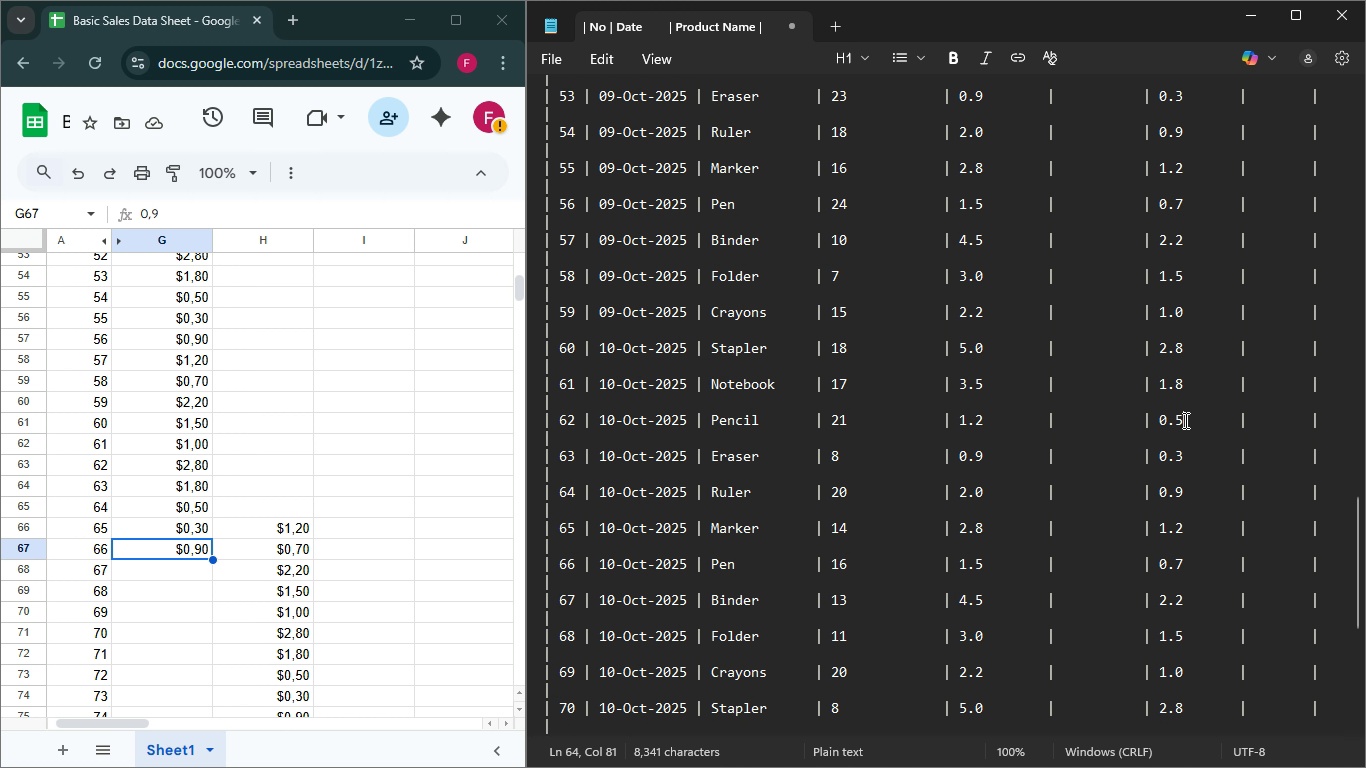 
left_click([1184, 420])
 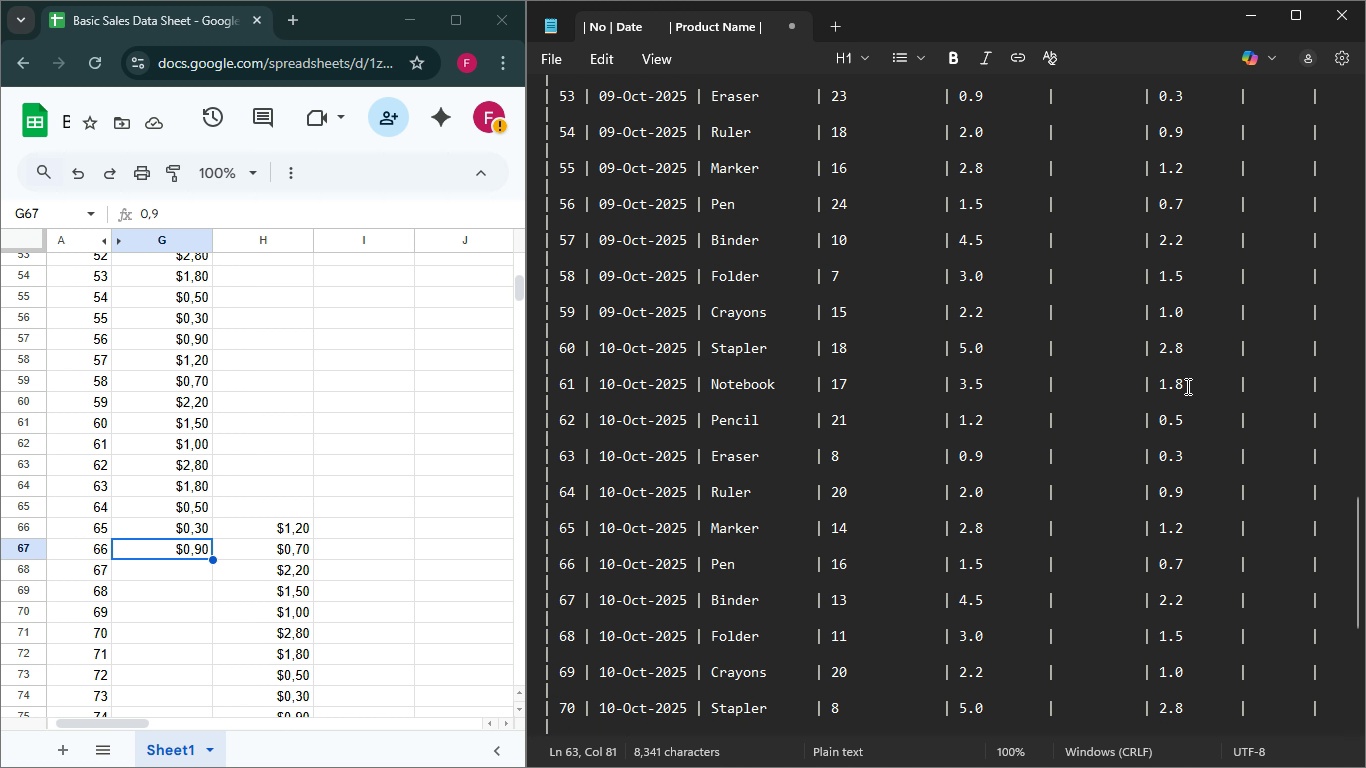 
left_click([1186, 386])
 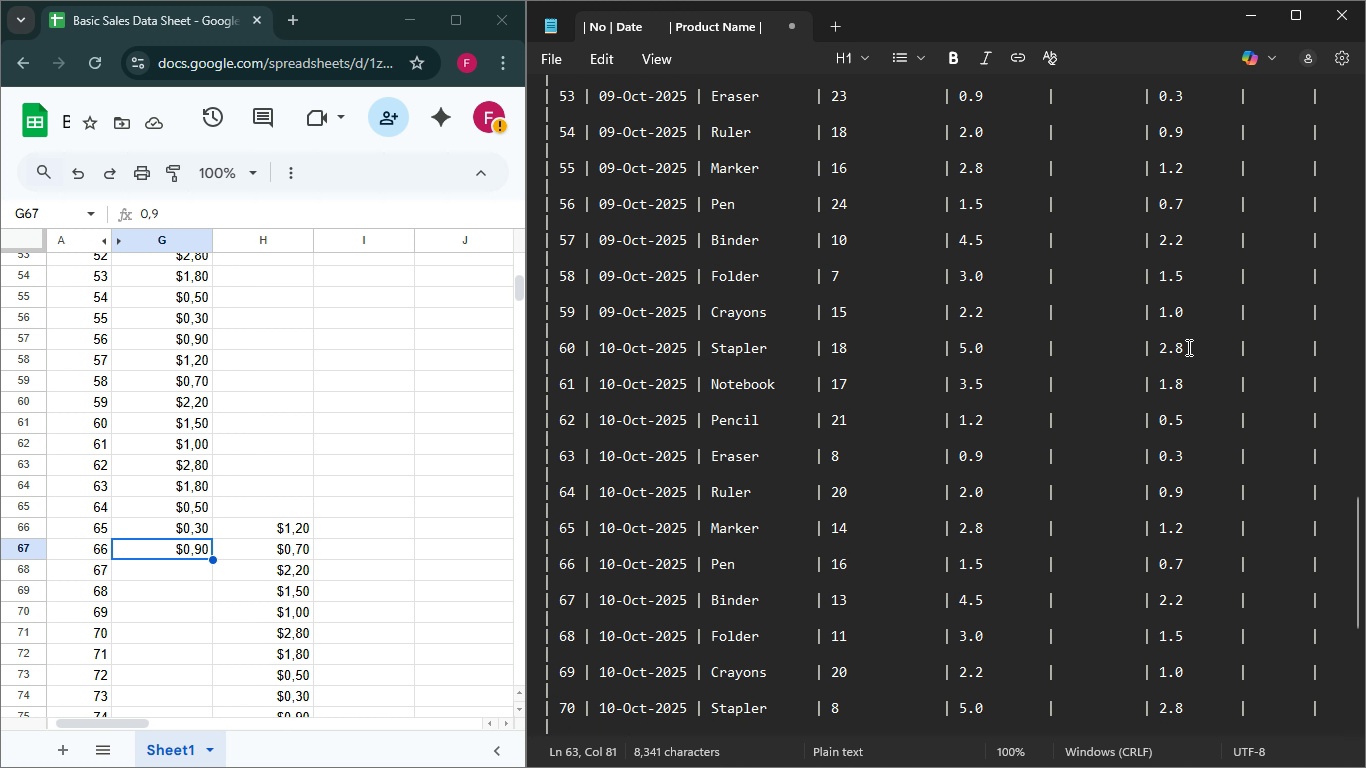 
left_click([1187, 347])
 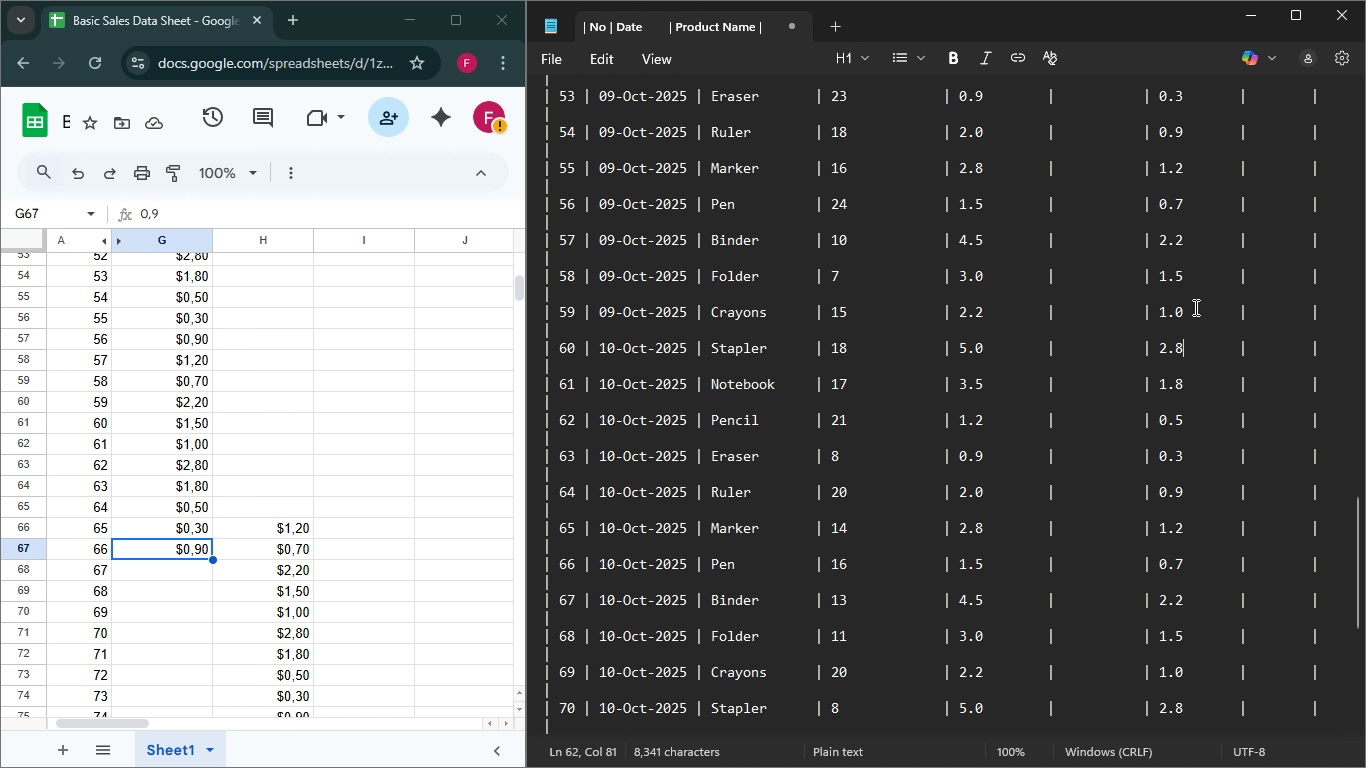 
left_click([1194, 308])
 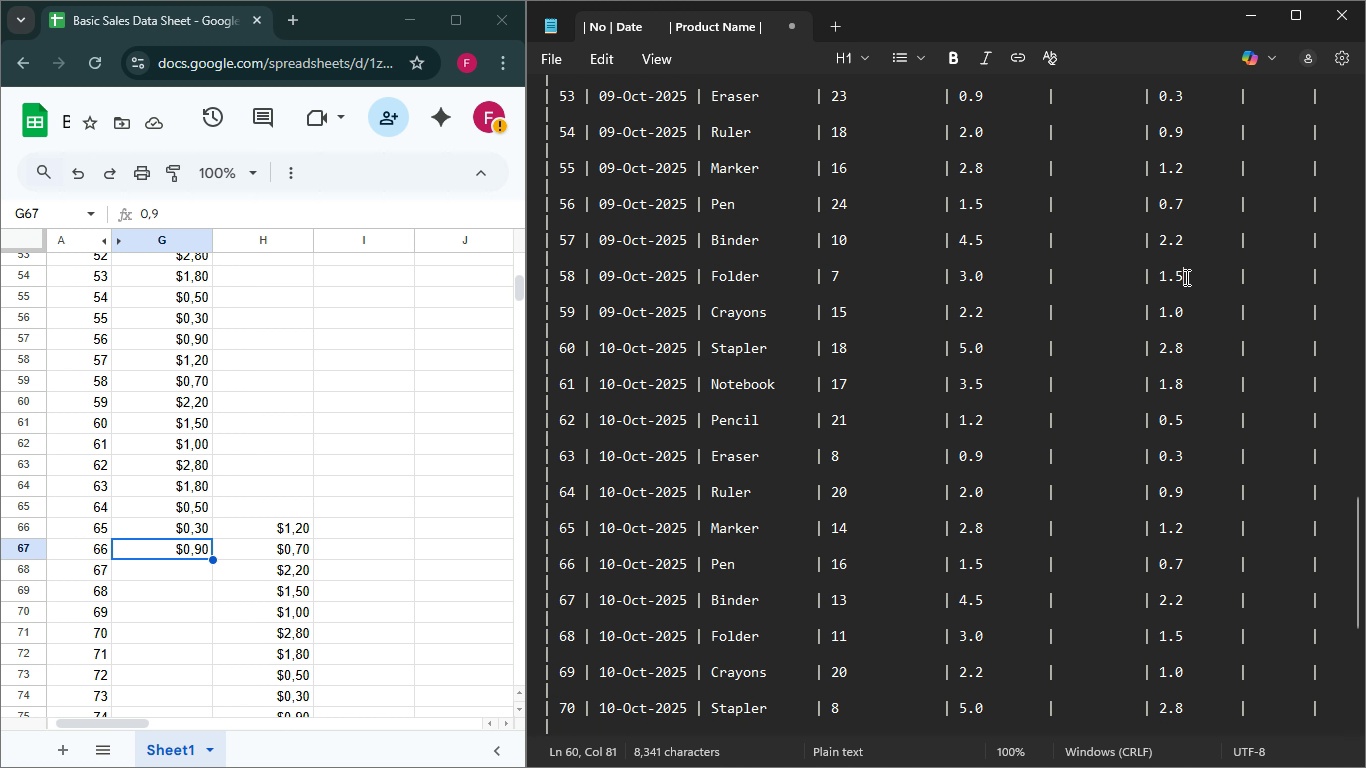 
left_click([1185, 277])
 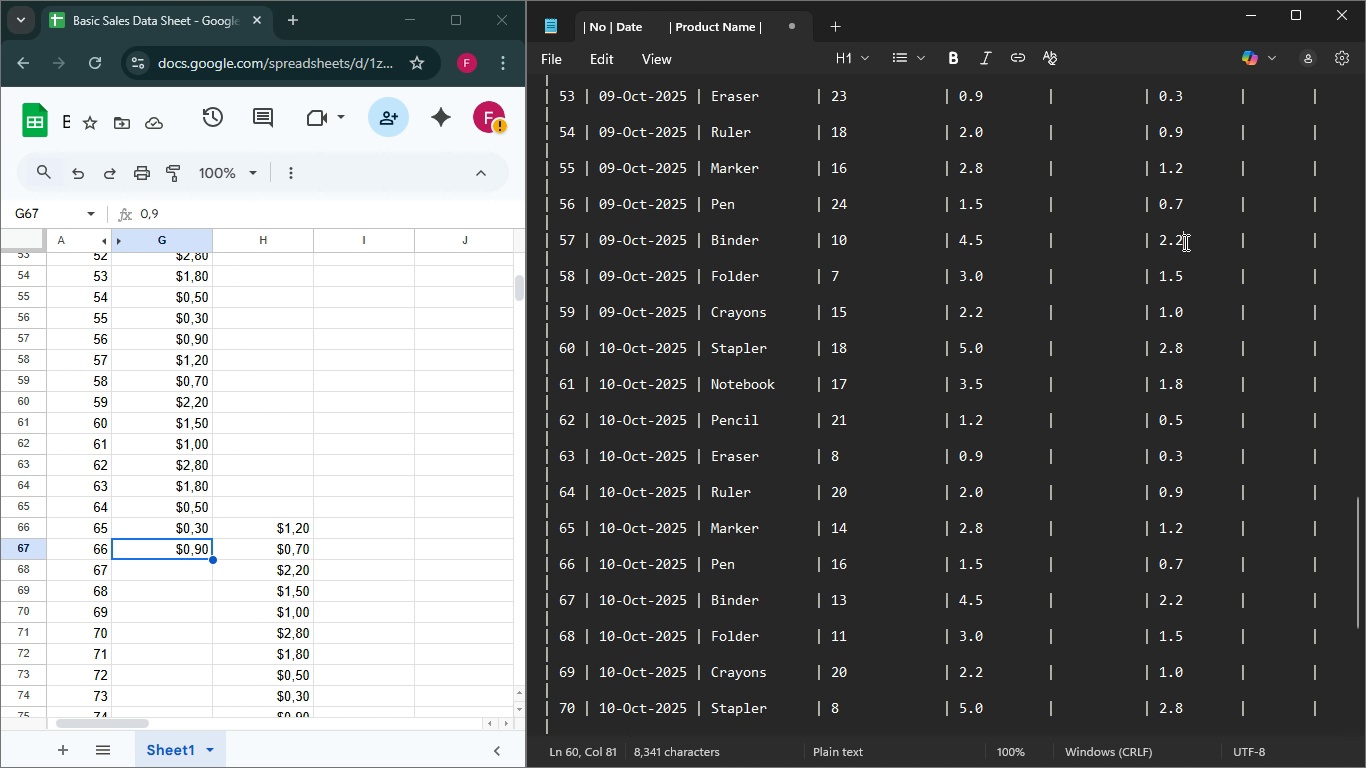 
left_click([1184, 242])
 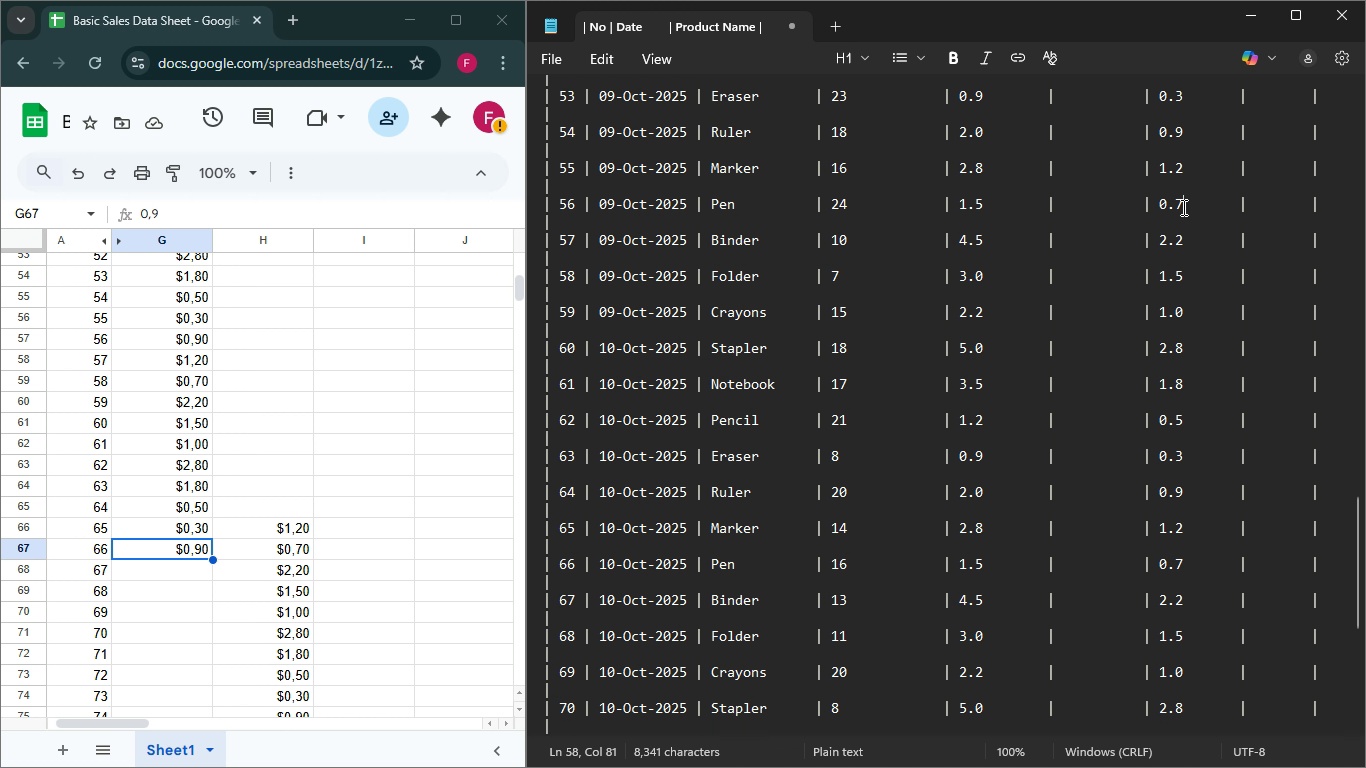 
left_click([1182, 207])
 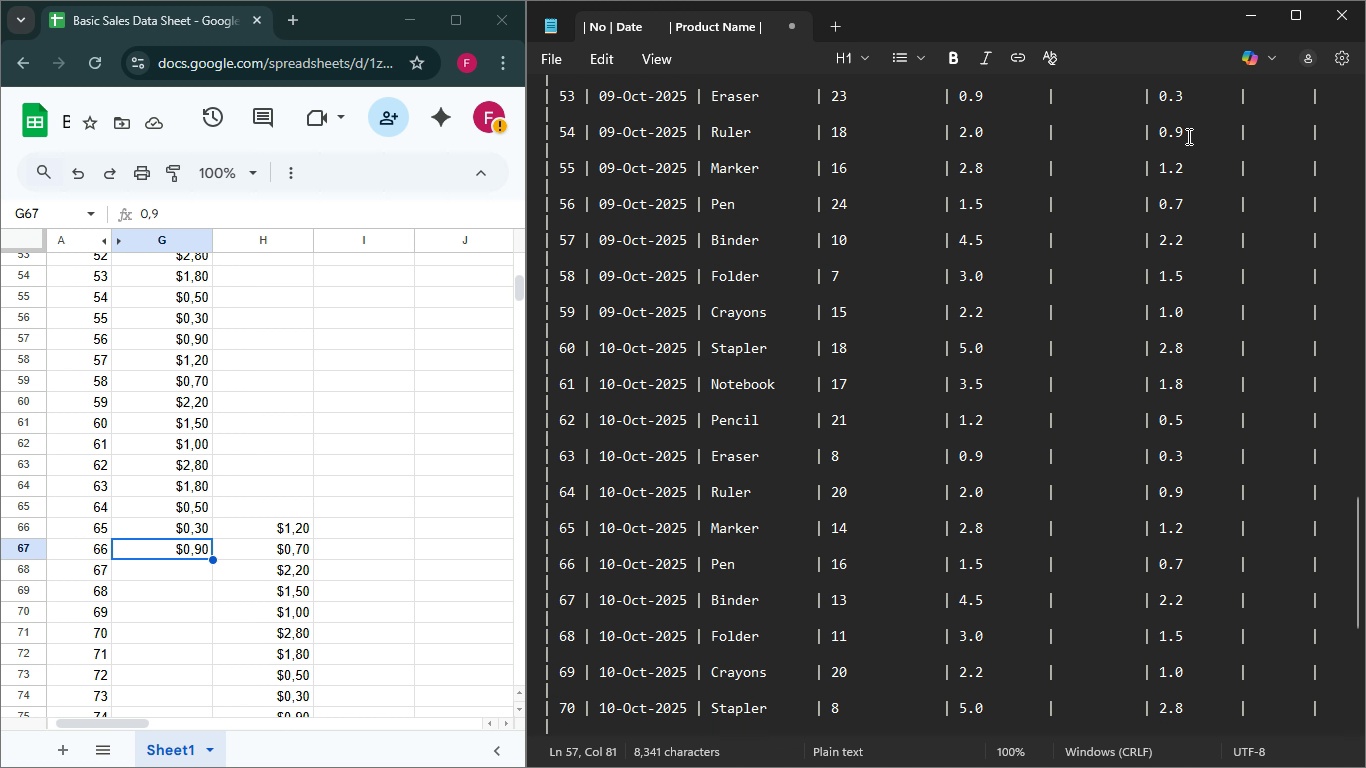 
left_click([1187, 131])
 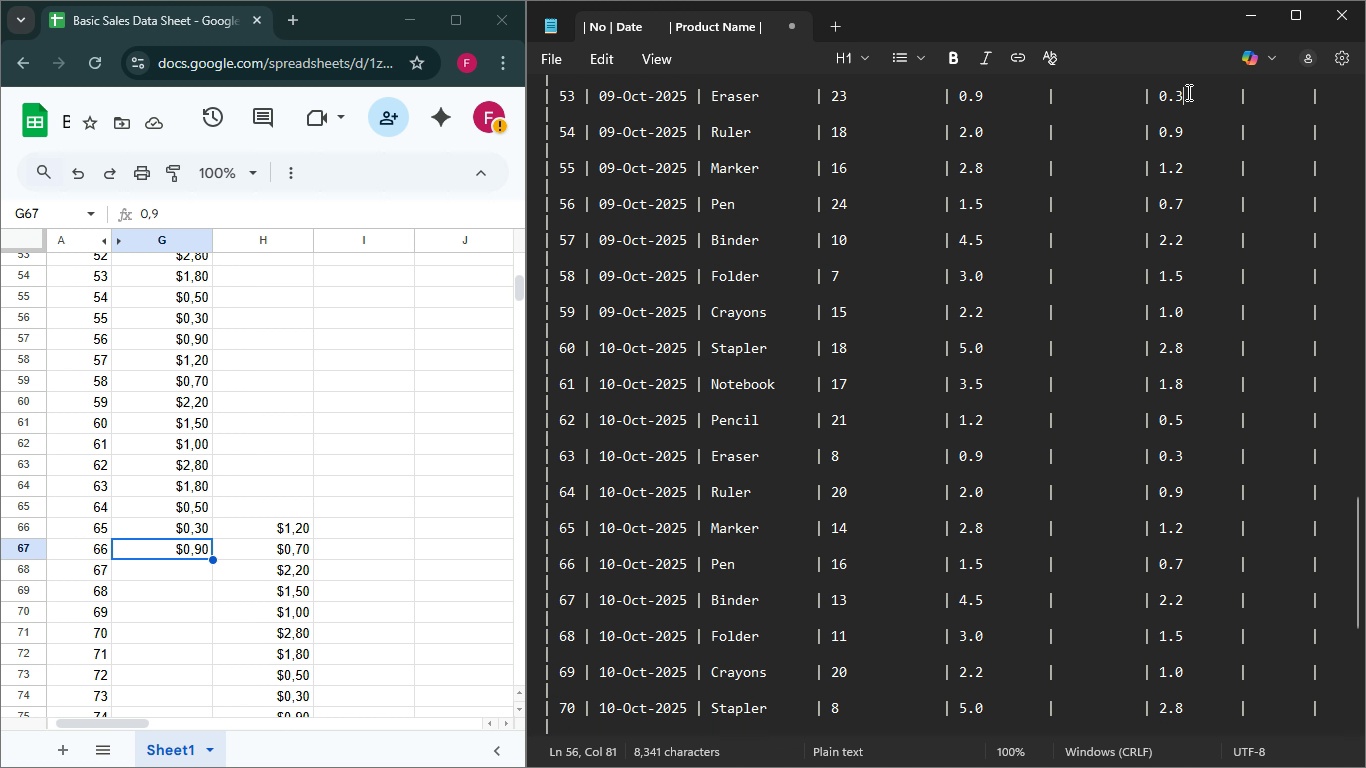 
left_click([1187, 92])
 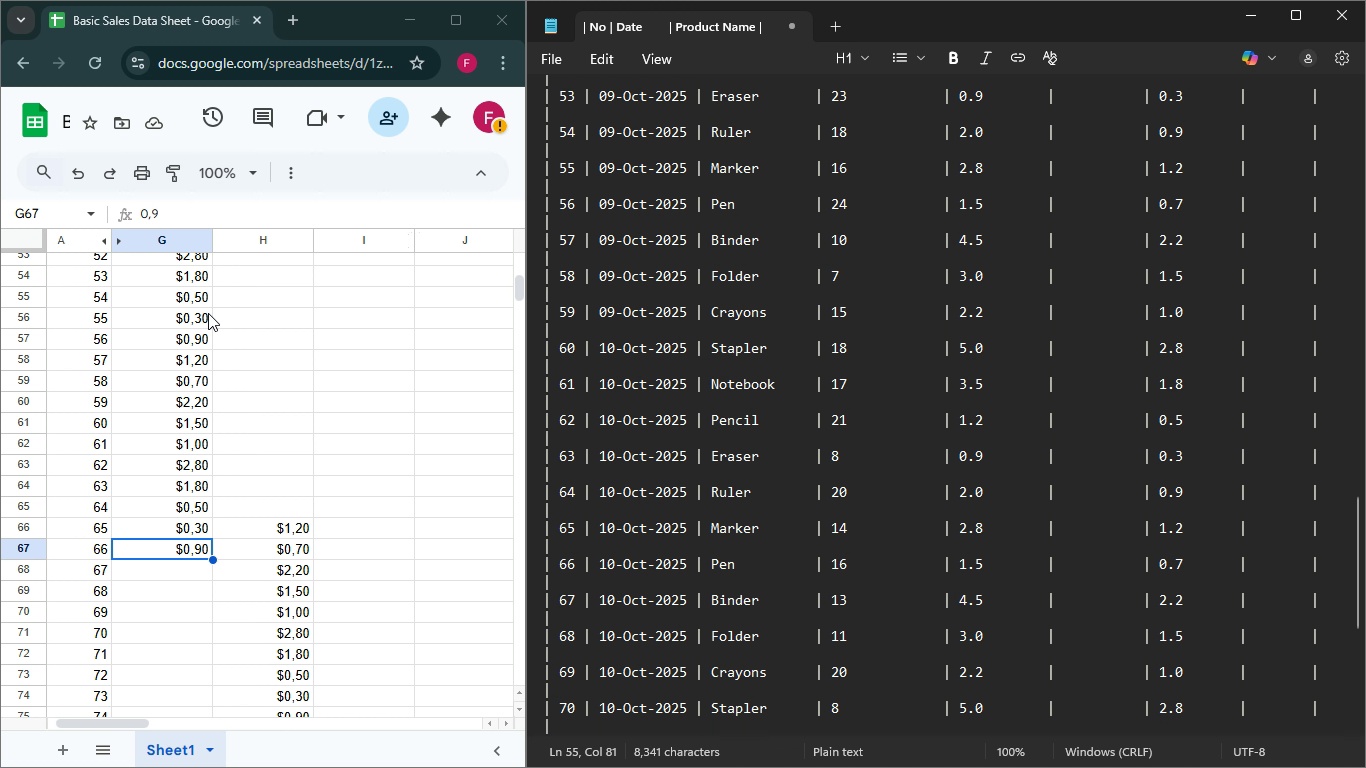 
left_click_drag(start_coordinate=[208, 313], to_coordinate=[177, 544])
 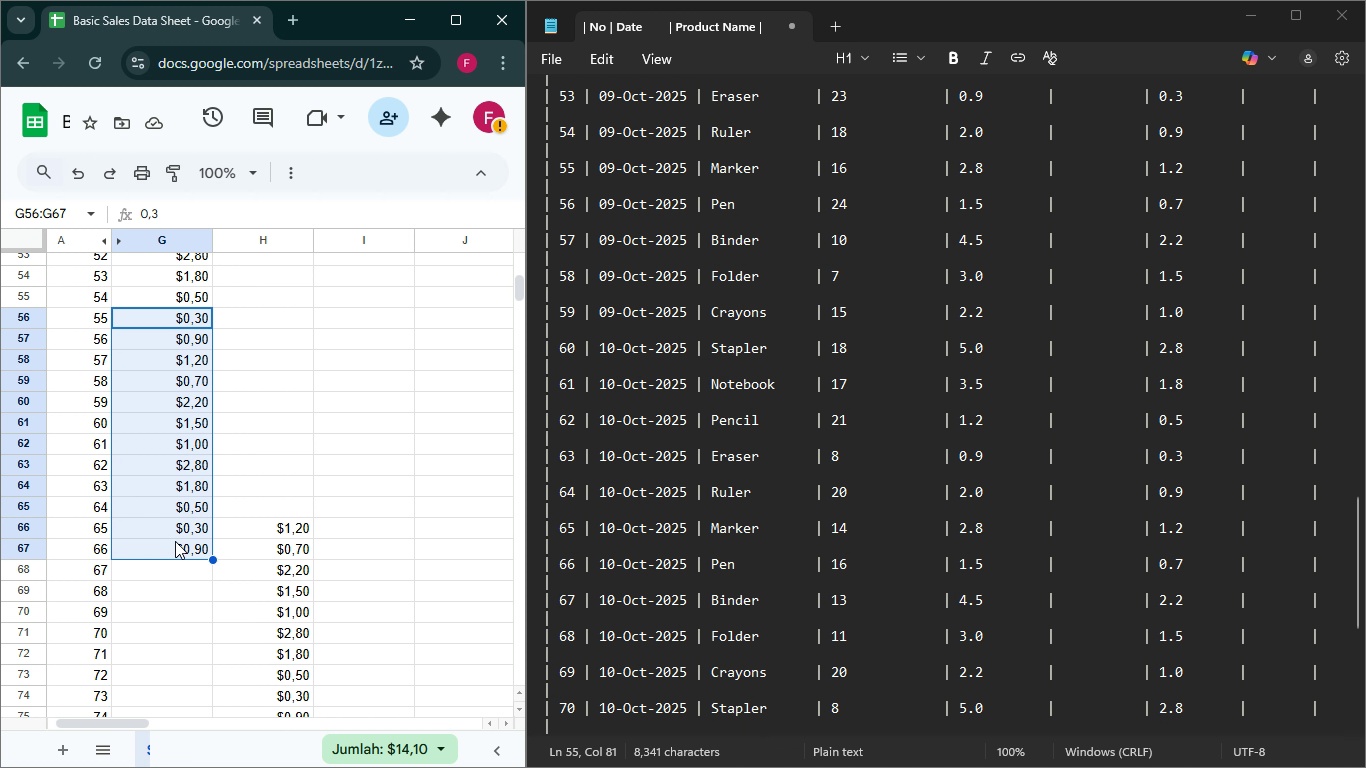 
key(Control+X)
 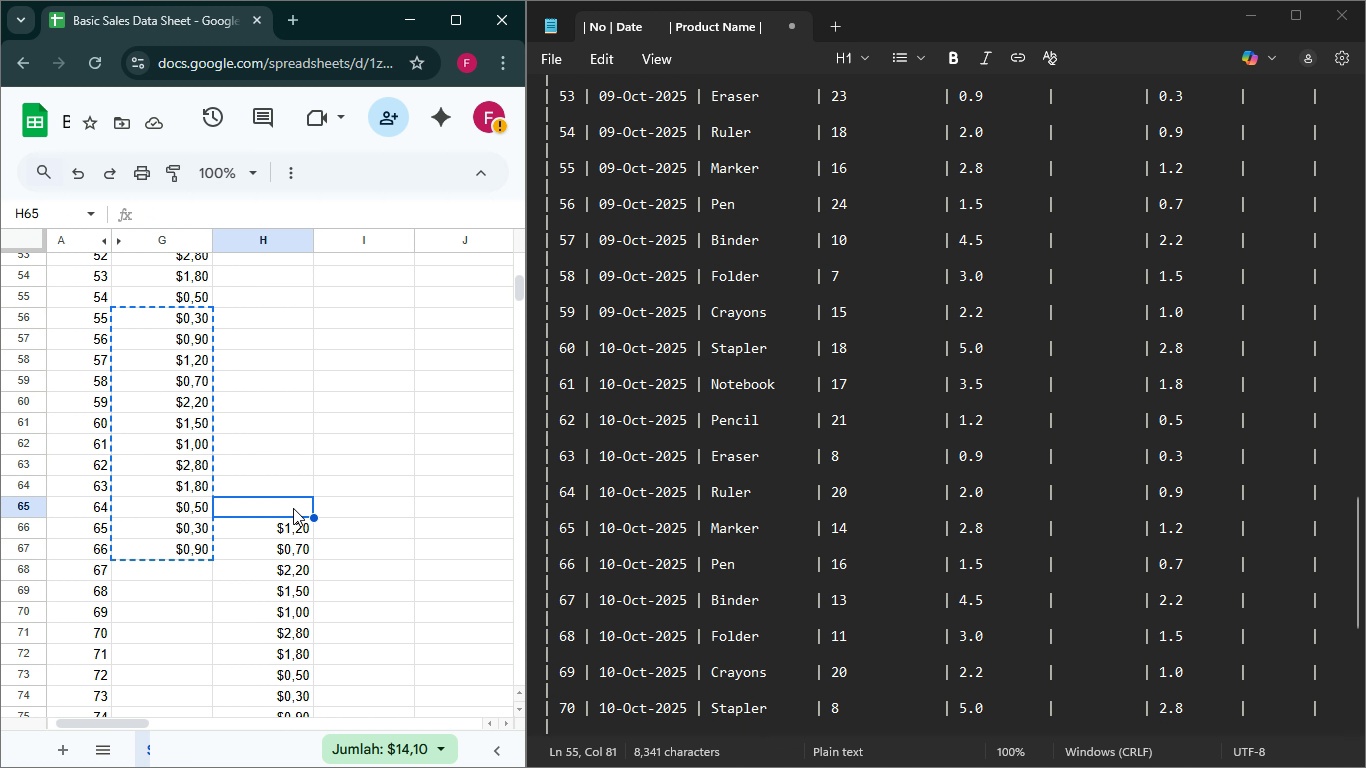 
left_click([293, 508])
 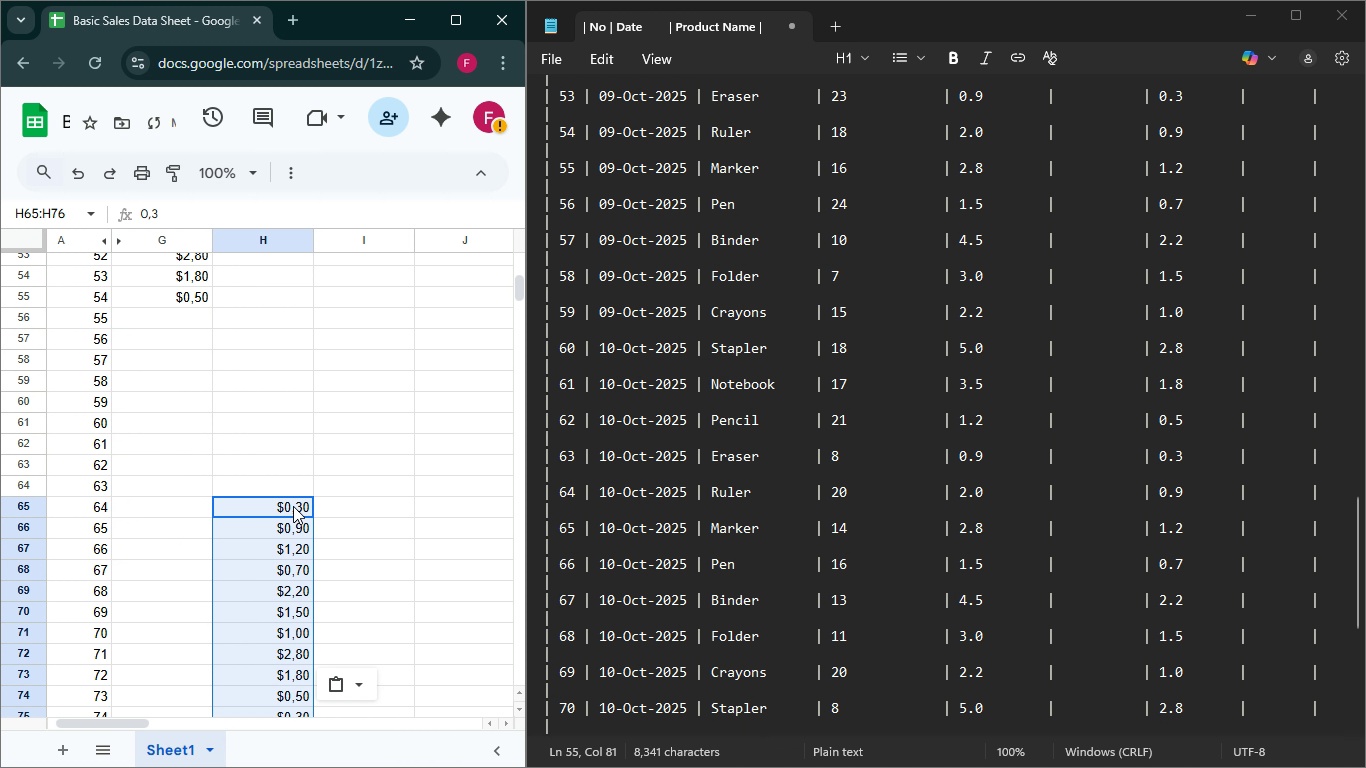 
key(Control+V)
 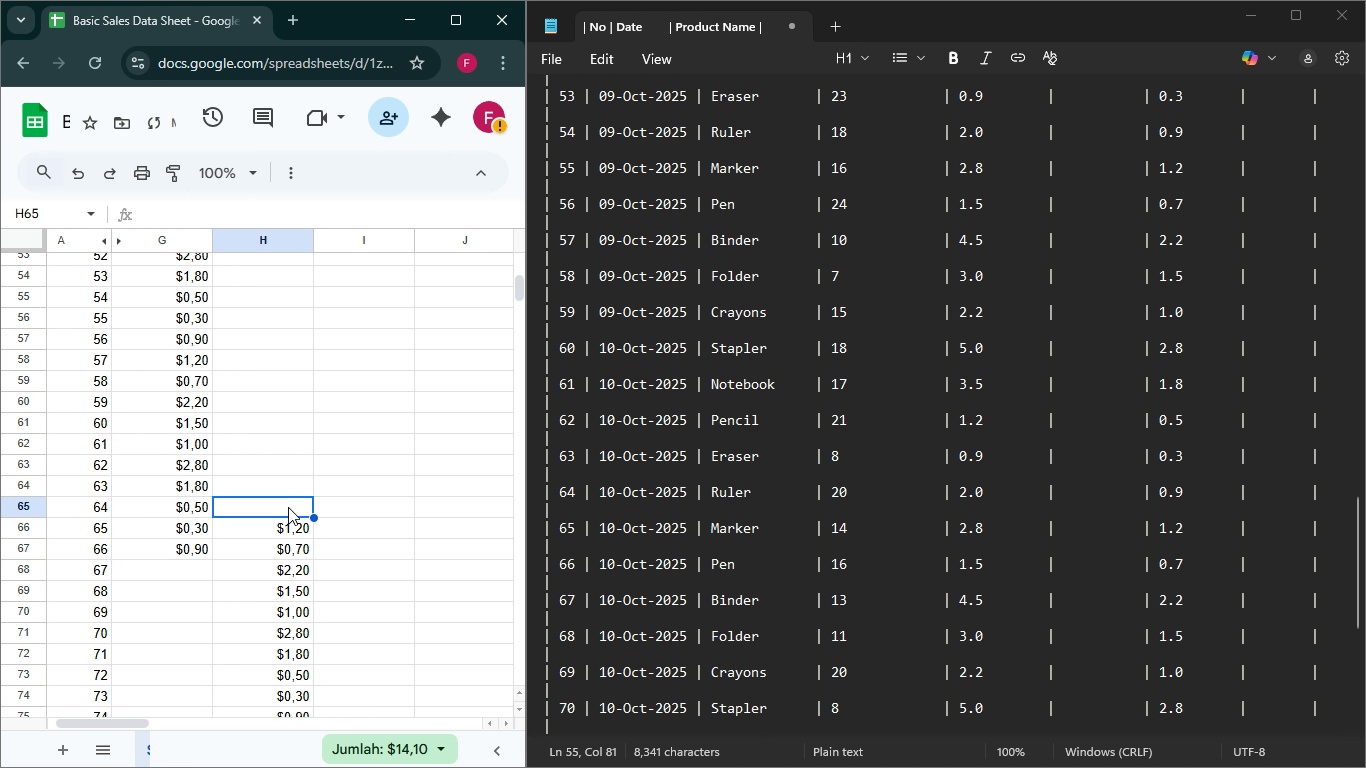 
key(Control+Z)
 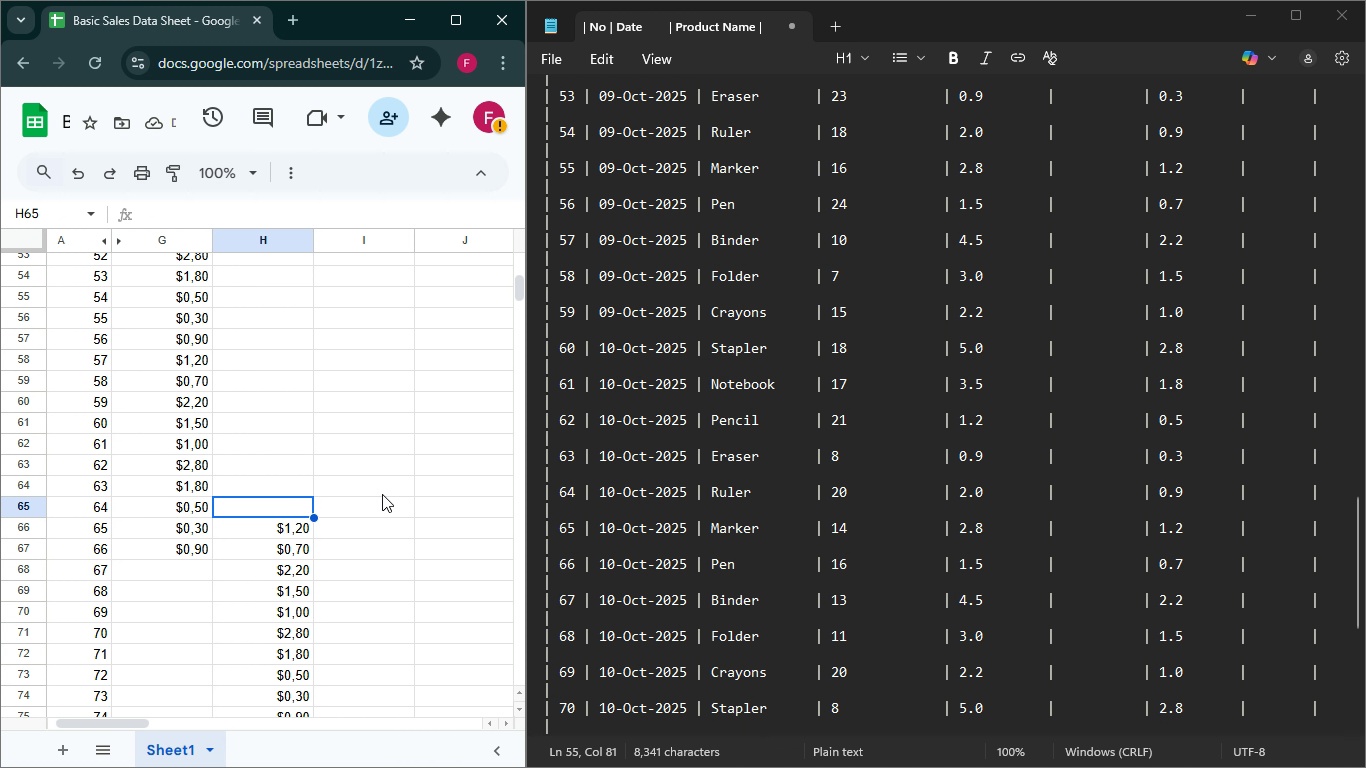 
scroll: coordinate [383, 494], scroll_direction: up, amount: 2.0
 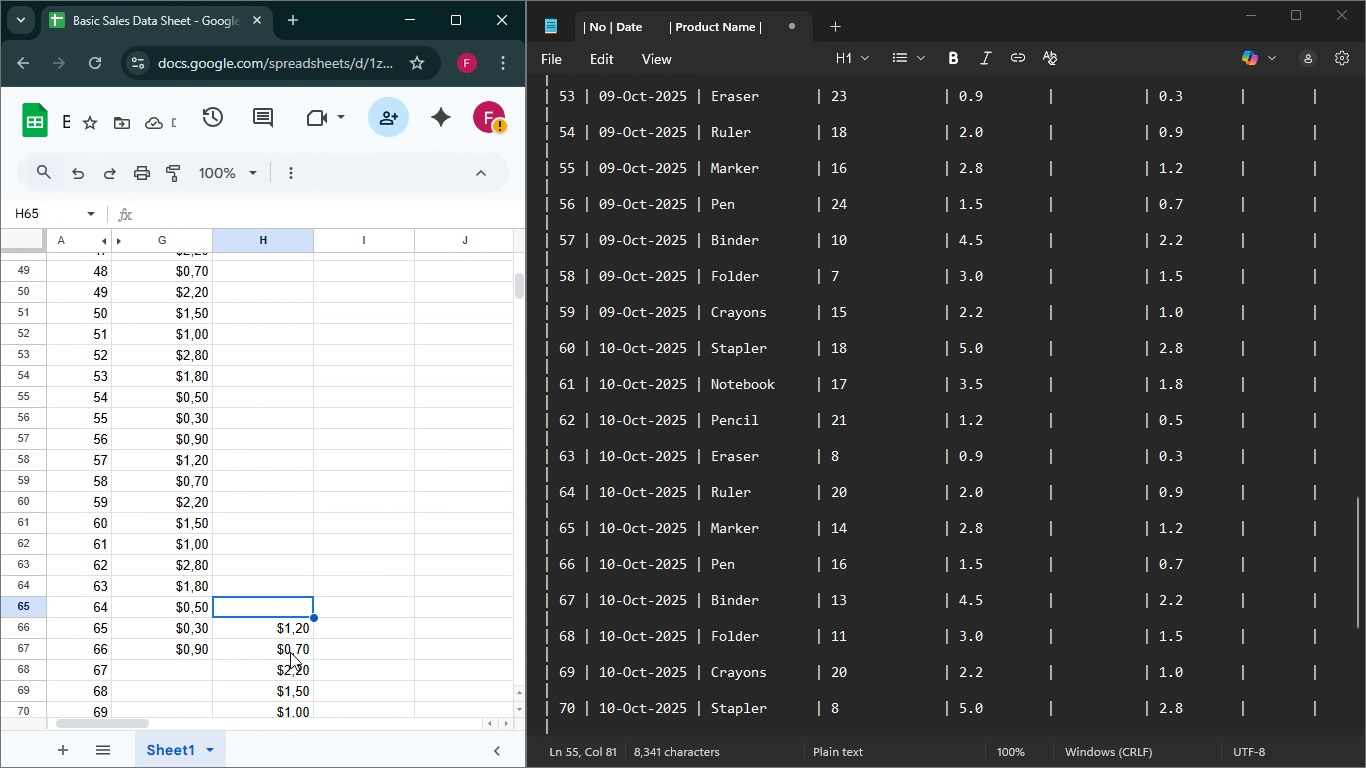 
scroll: coordinate [290, 652], scroll_direction: down, amount: 1.0
 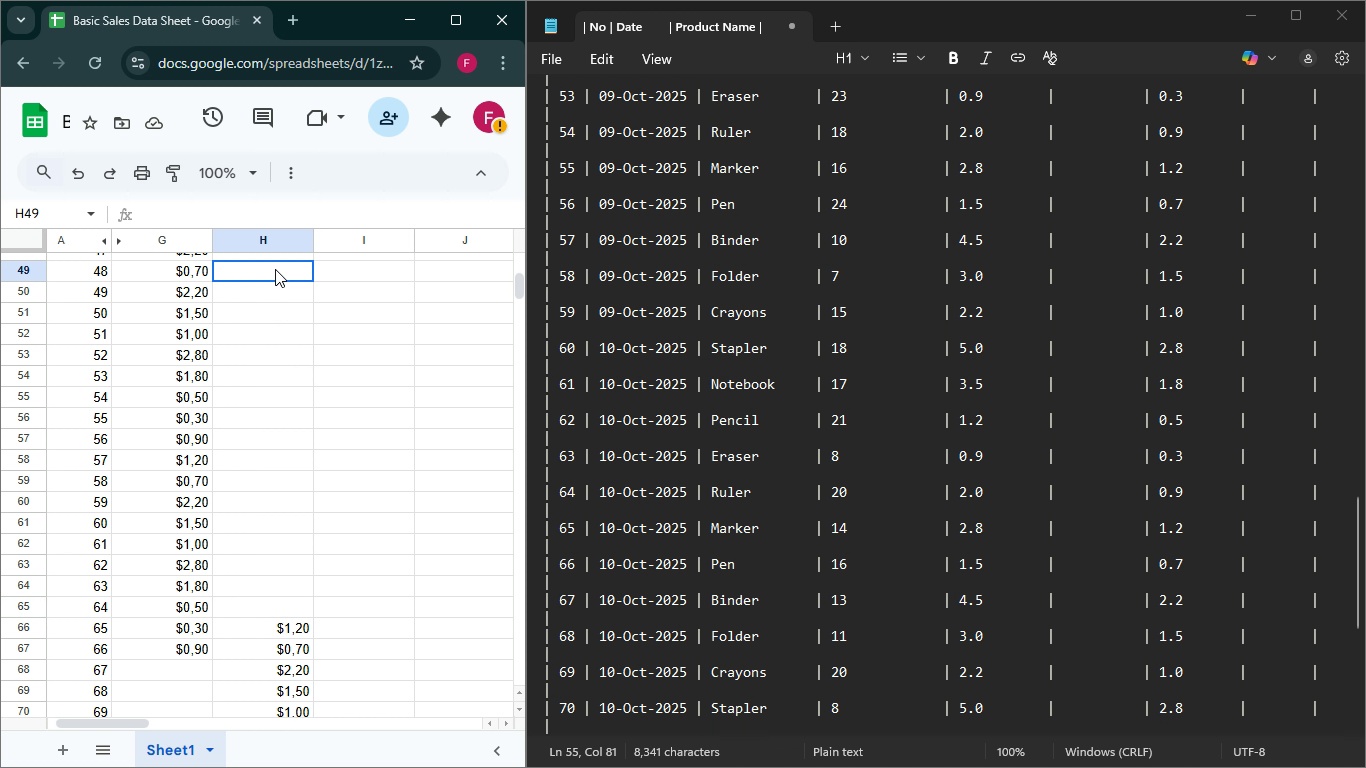 
left_click([275, 269])
 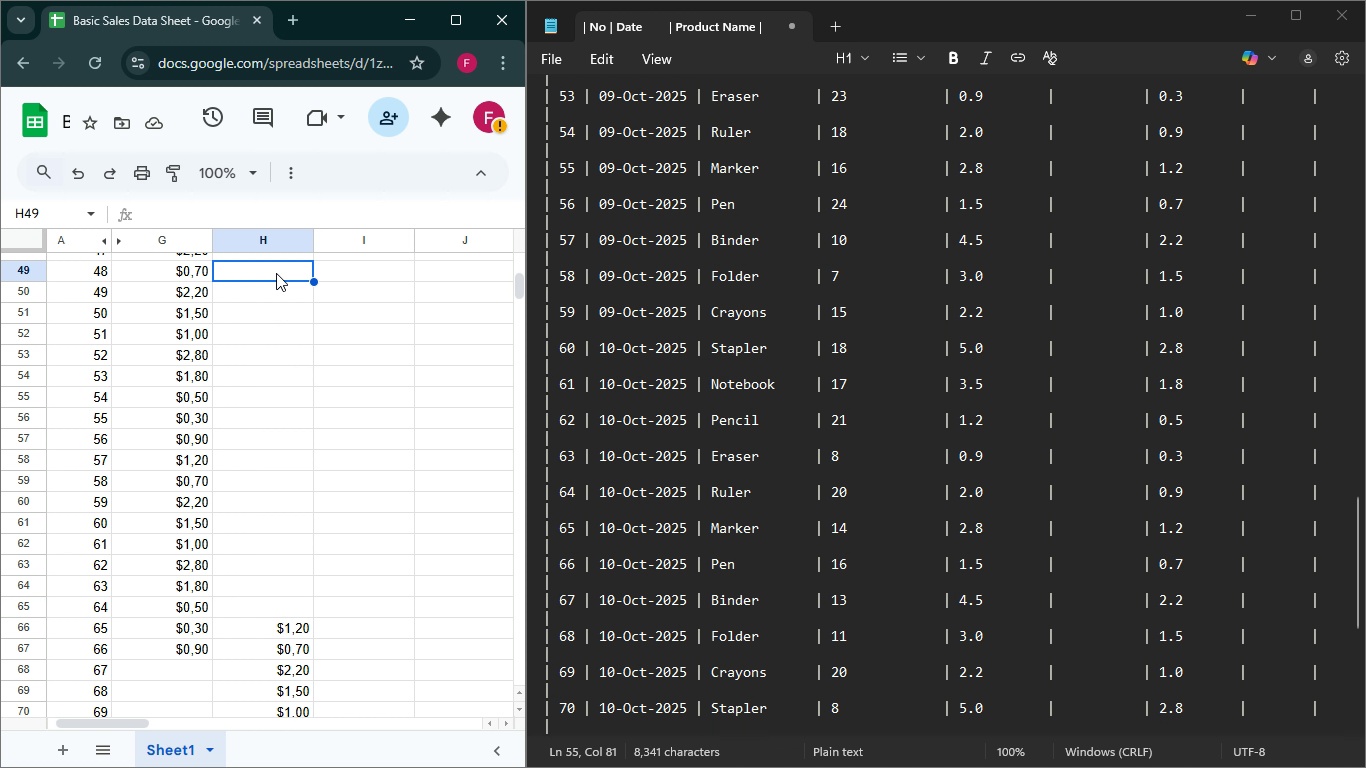 
key(Control+V)
 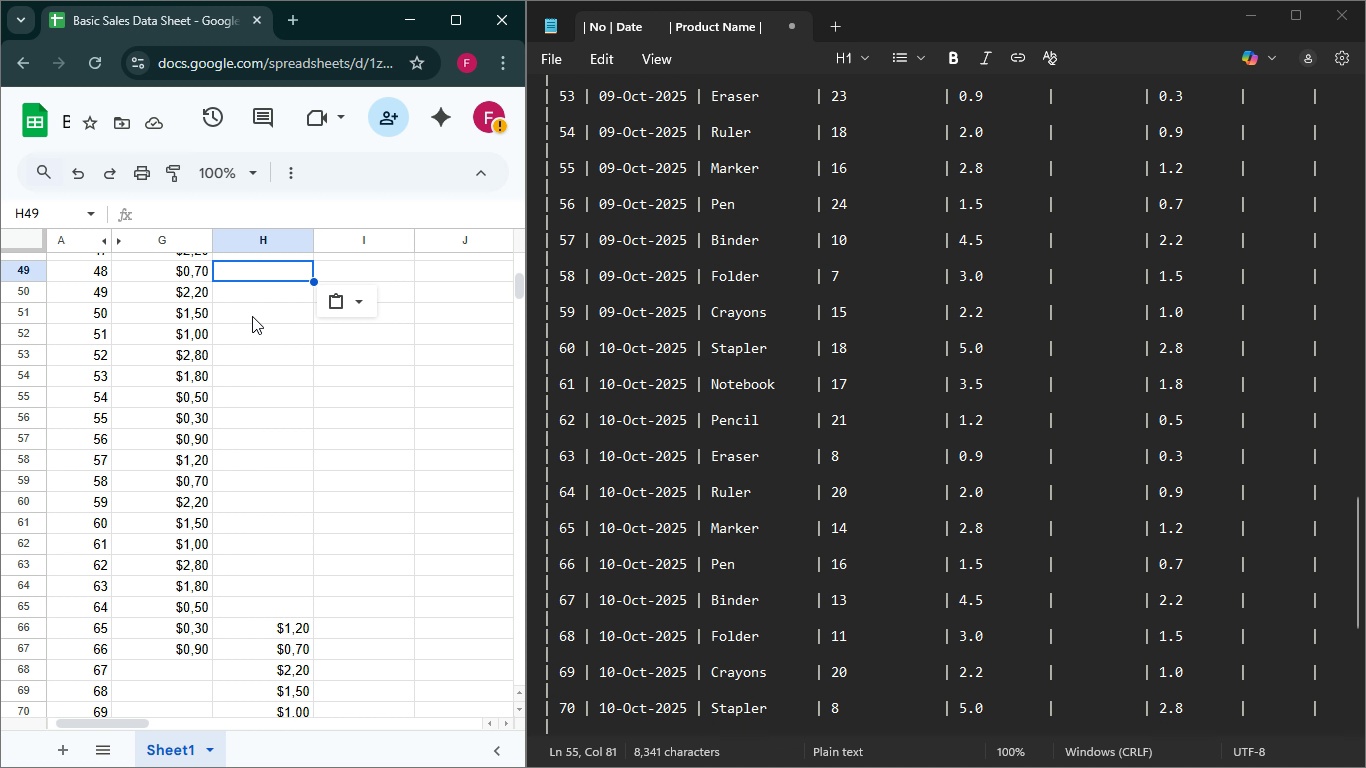 
wait(10.35)
 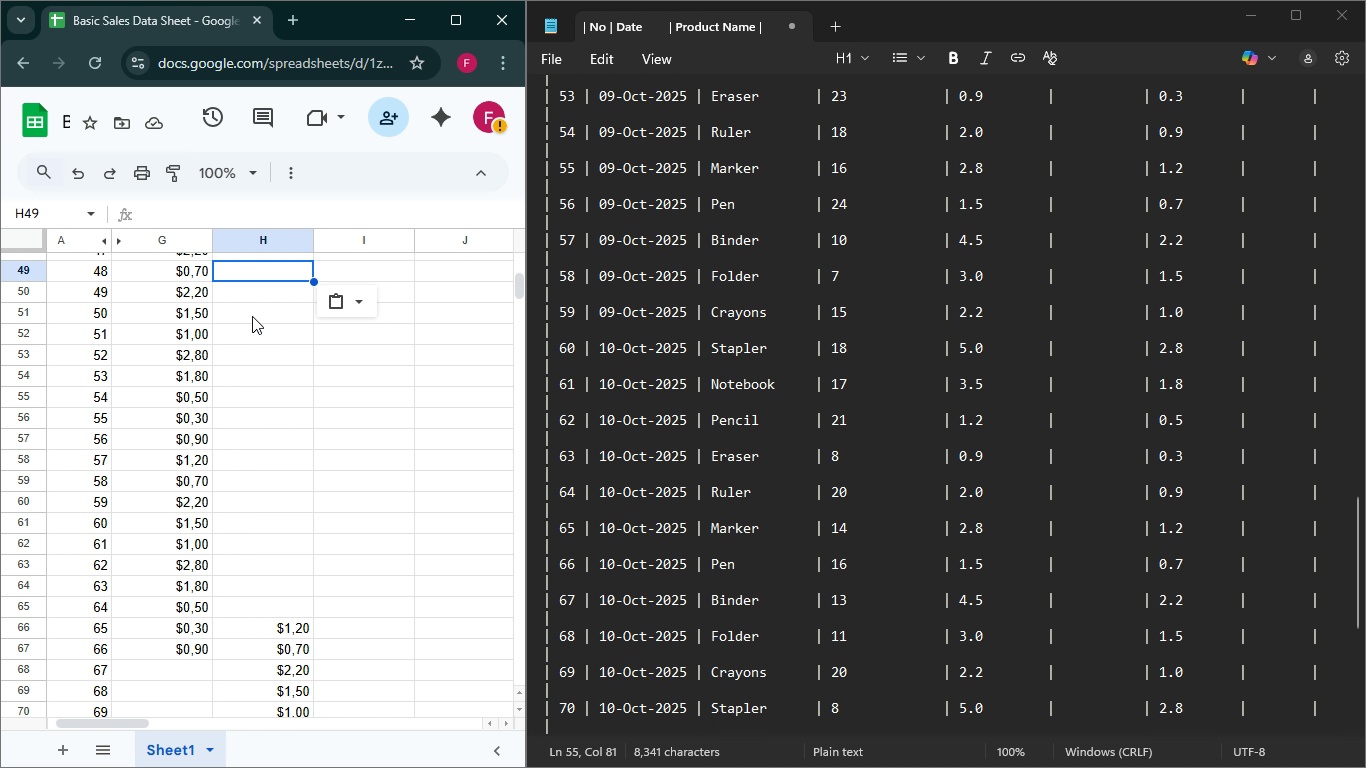 
left_click_drag(start_coordinate=[201, 420], to_coordinate=[198, 644])
 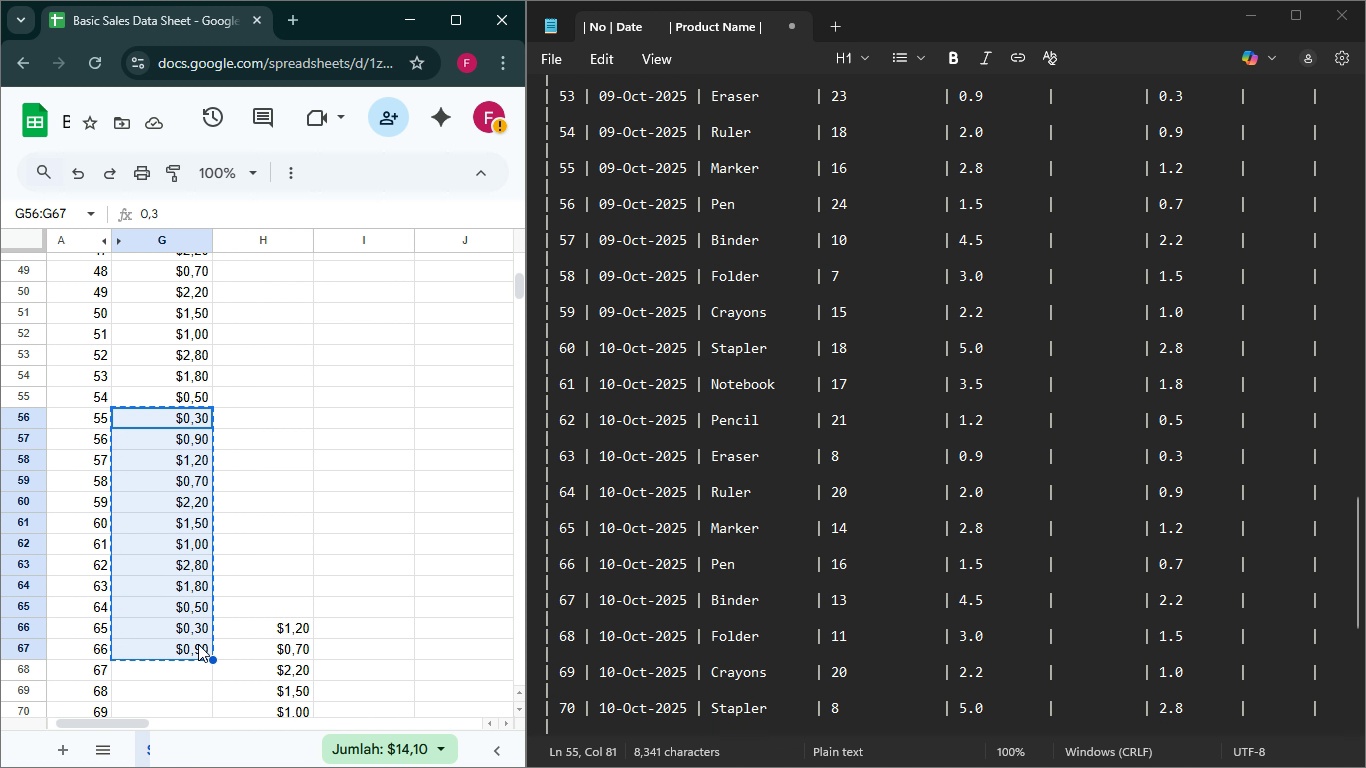 
key(Control+X)
 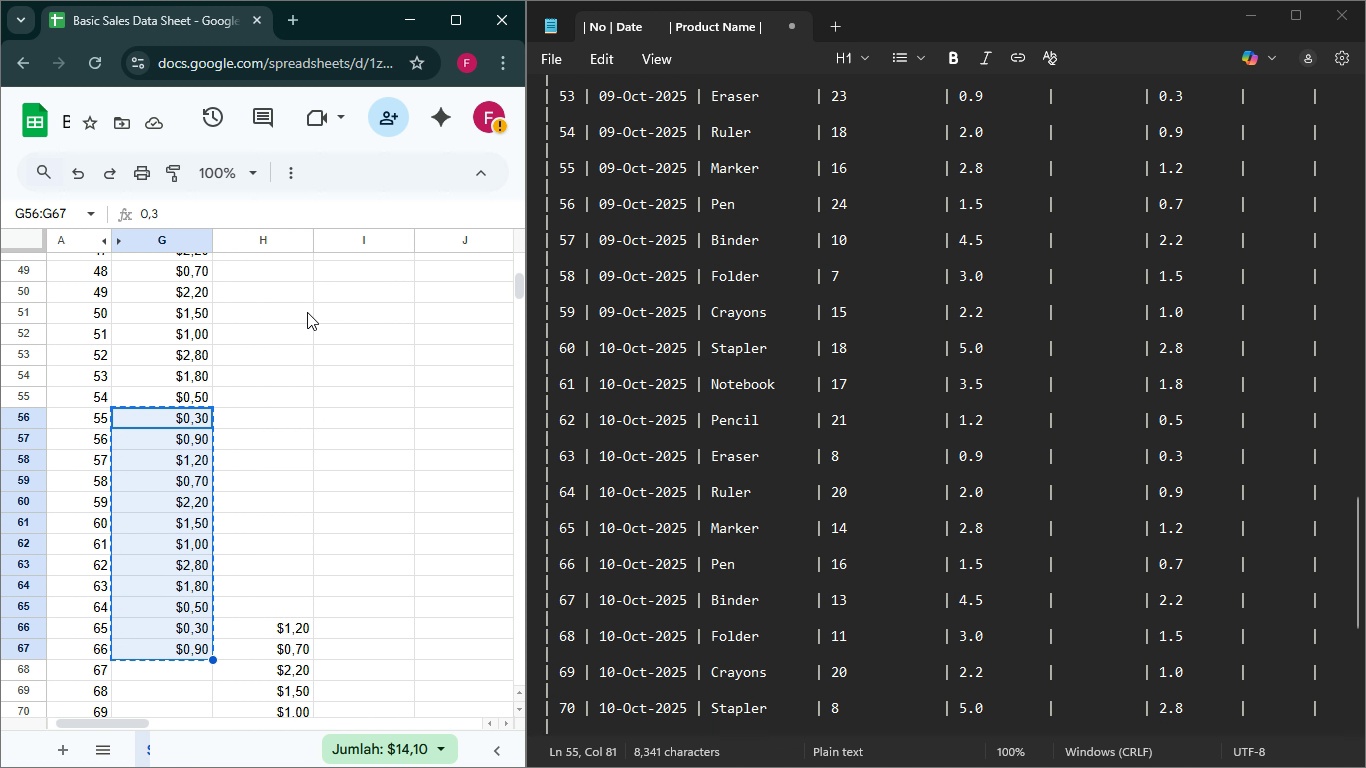 
left_click([302, 310])
 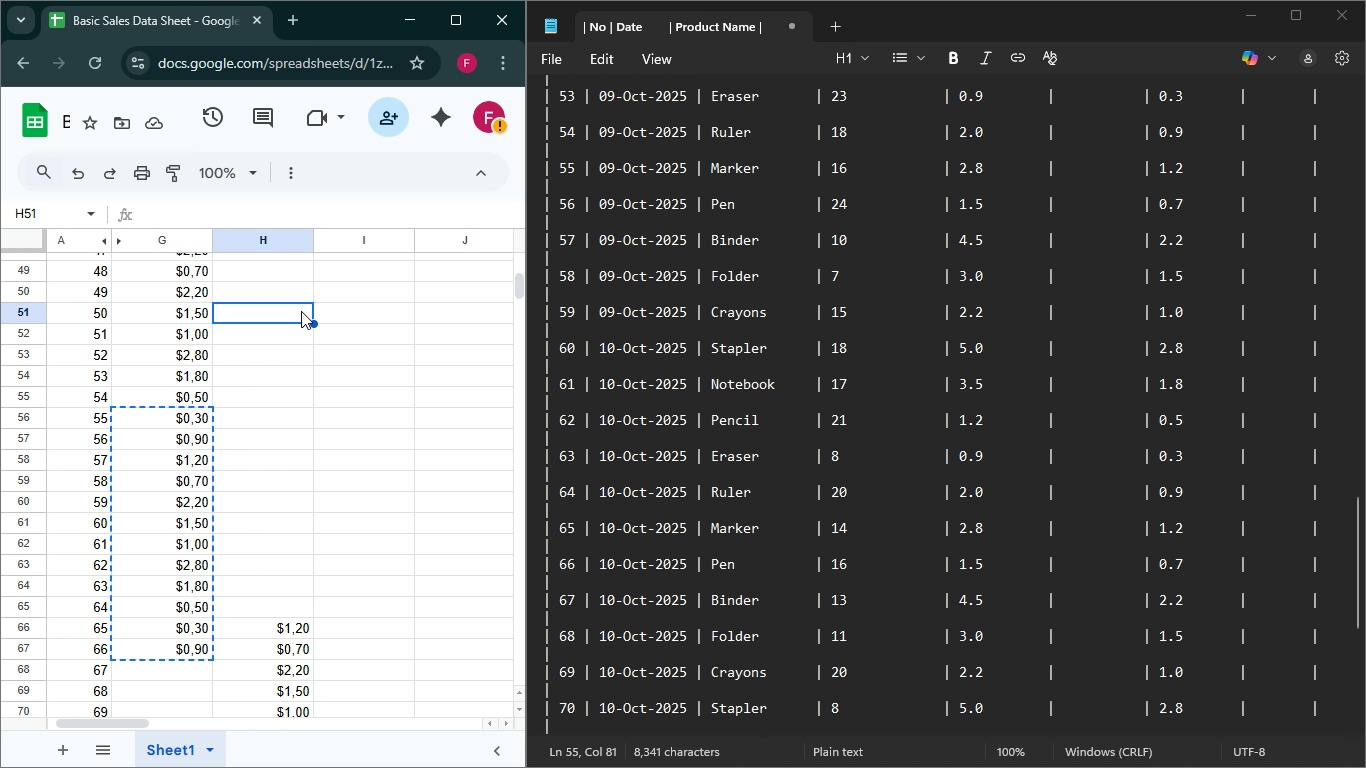 
key(Control+V)
 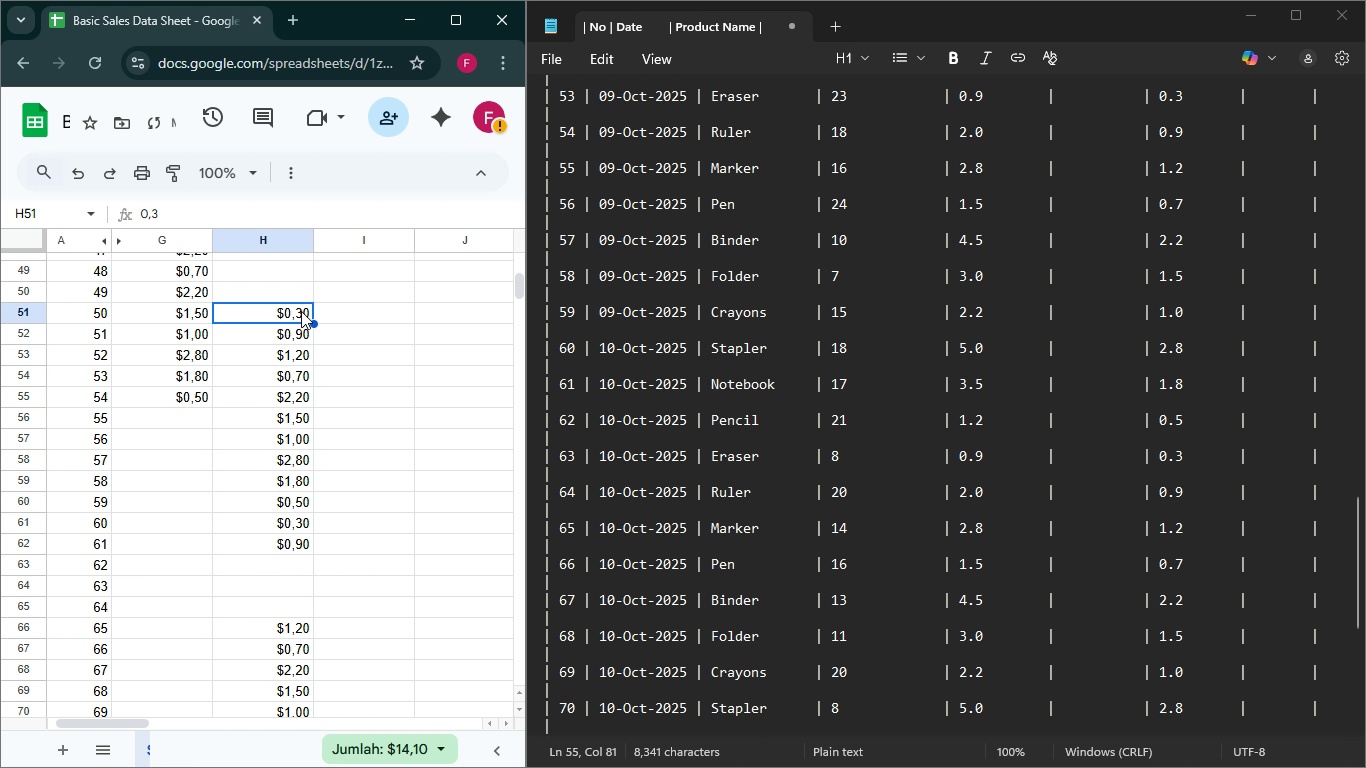 
left_click_drag(start_coordinate=[301, 311], to_coordinate=[266, 539])
 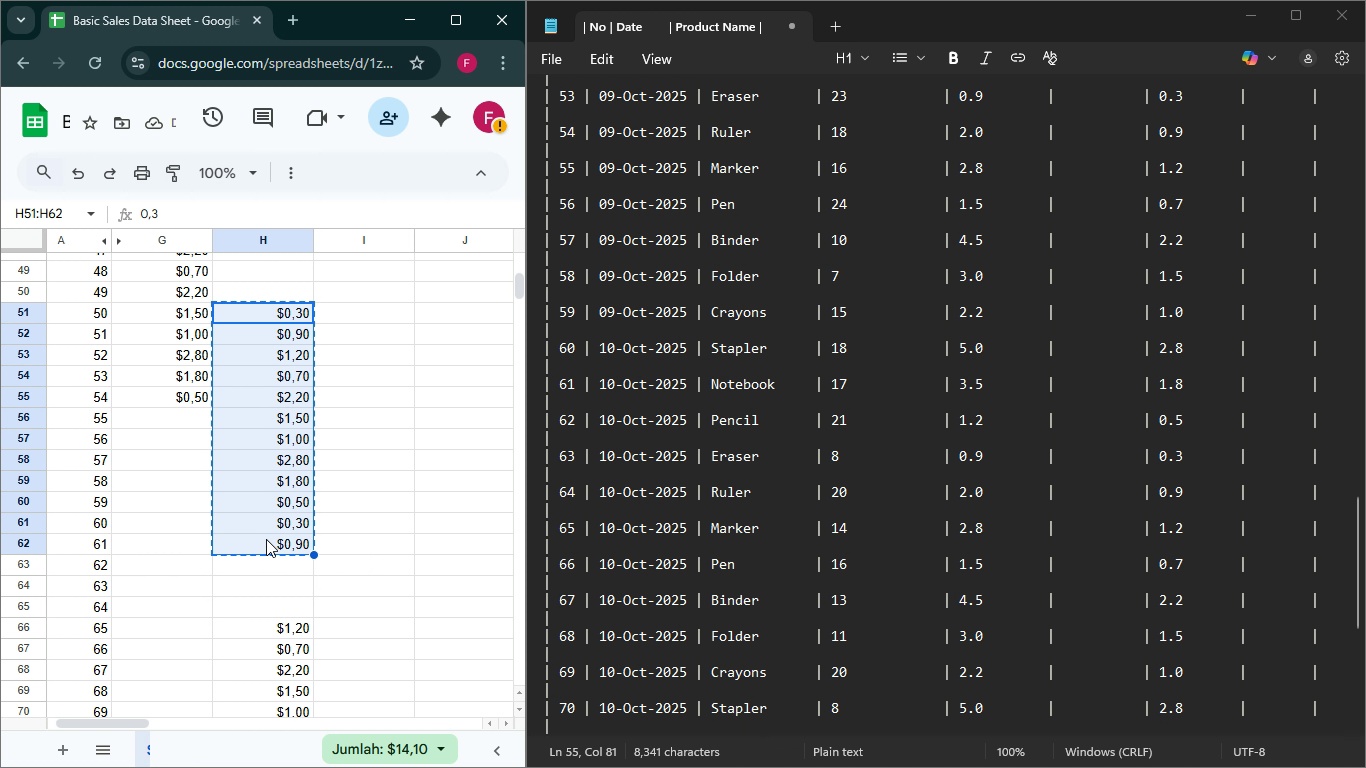 
key(Control+X)
 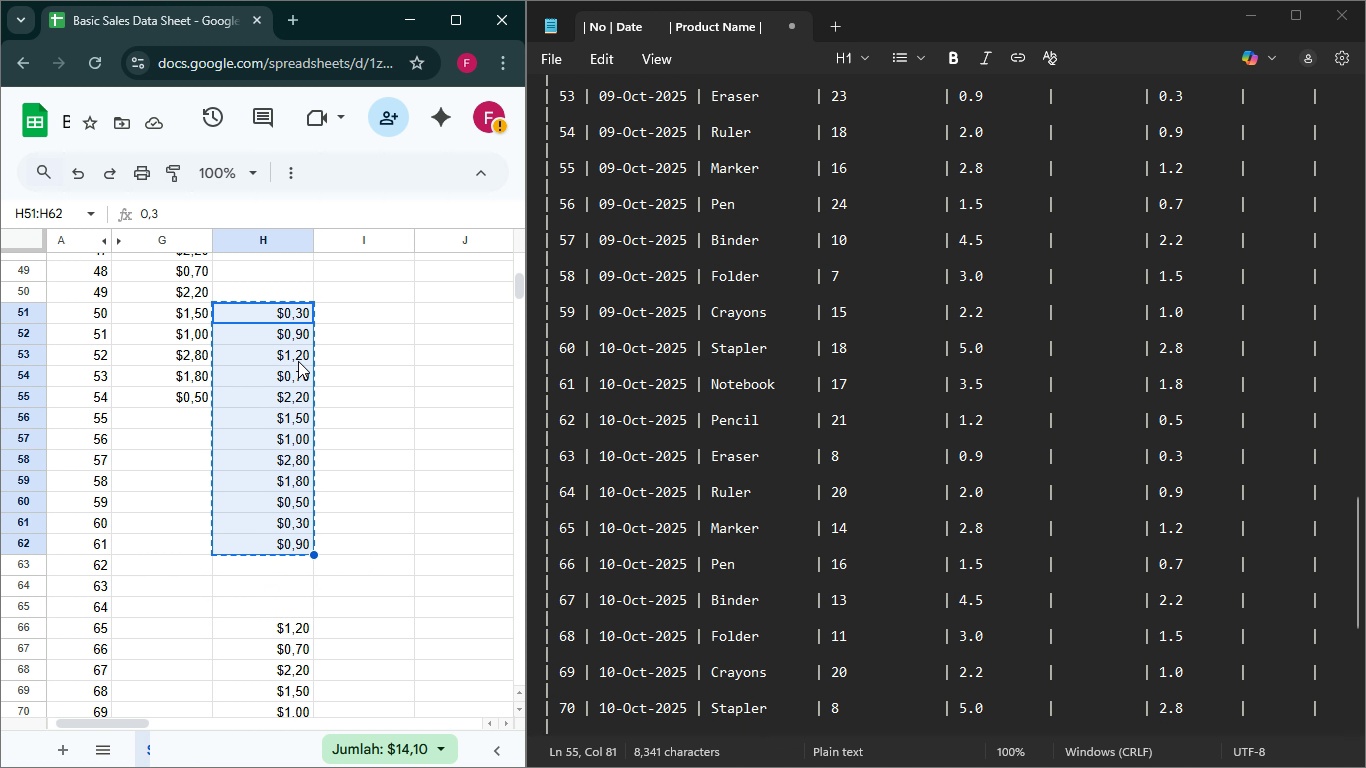 
left_click([294, 354])
 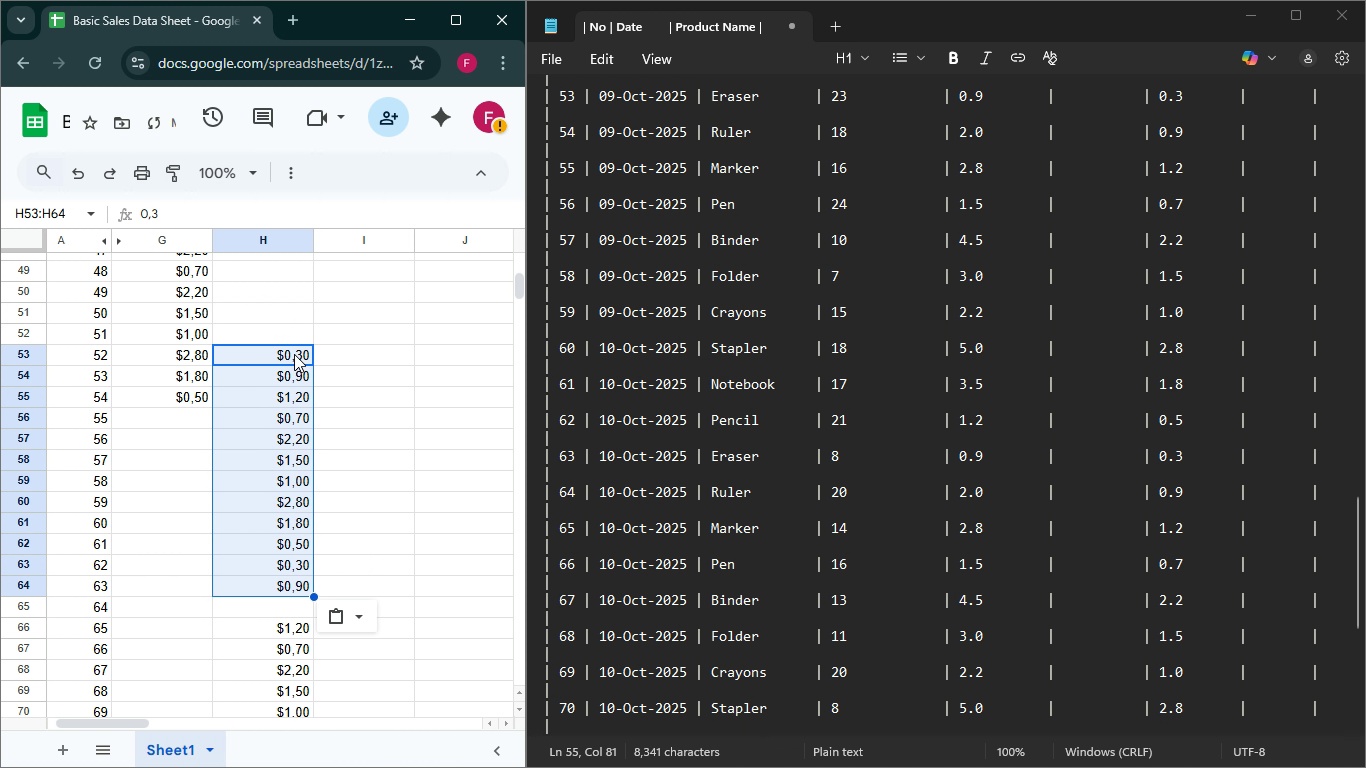 
key(Control+V)
 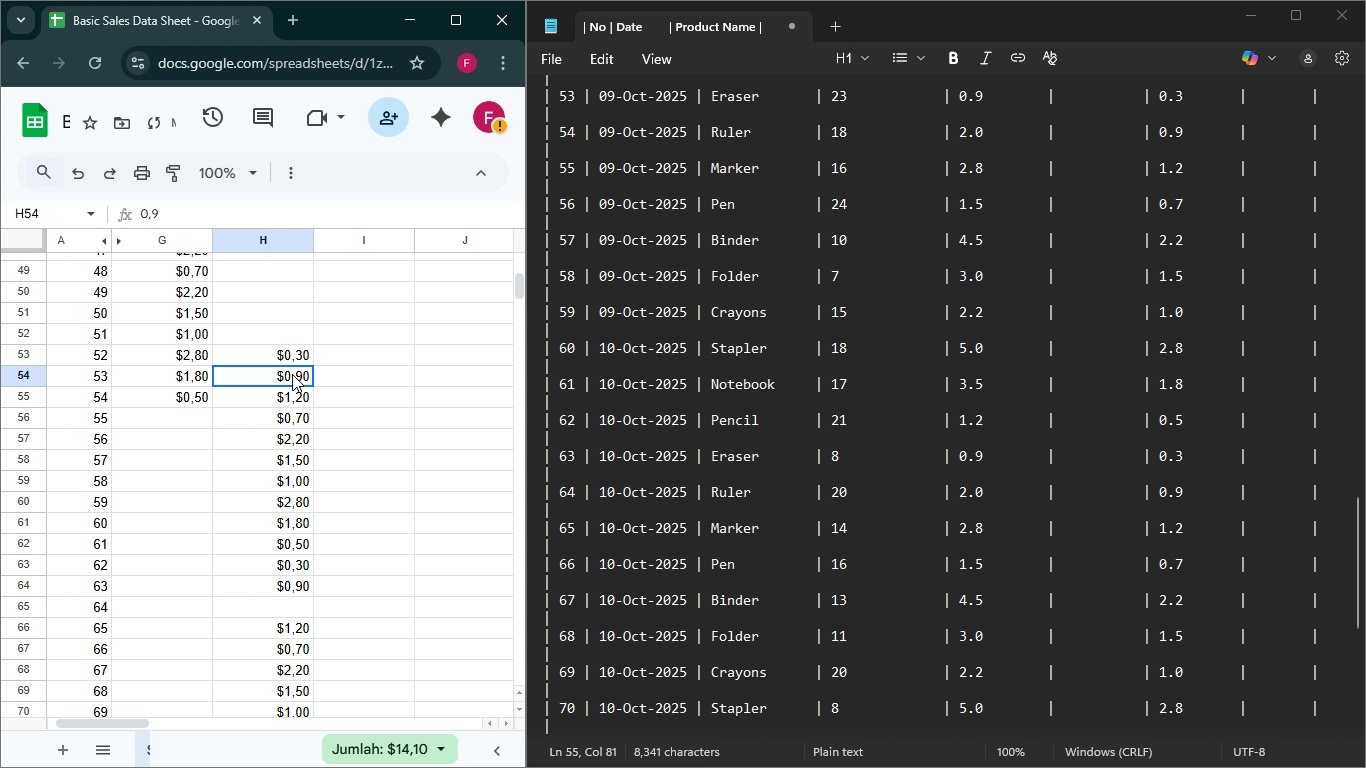 
left_click([292, 374])
 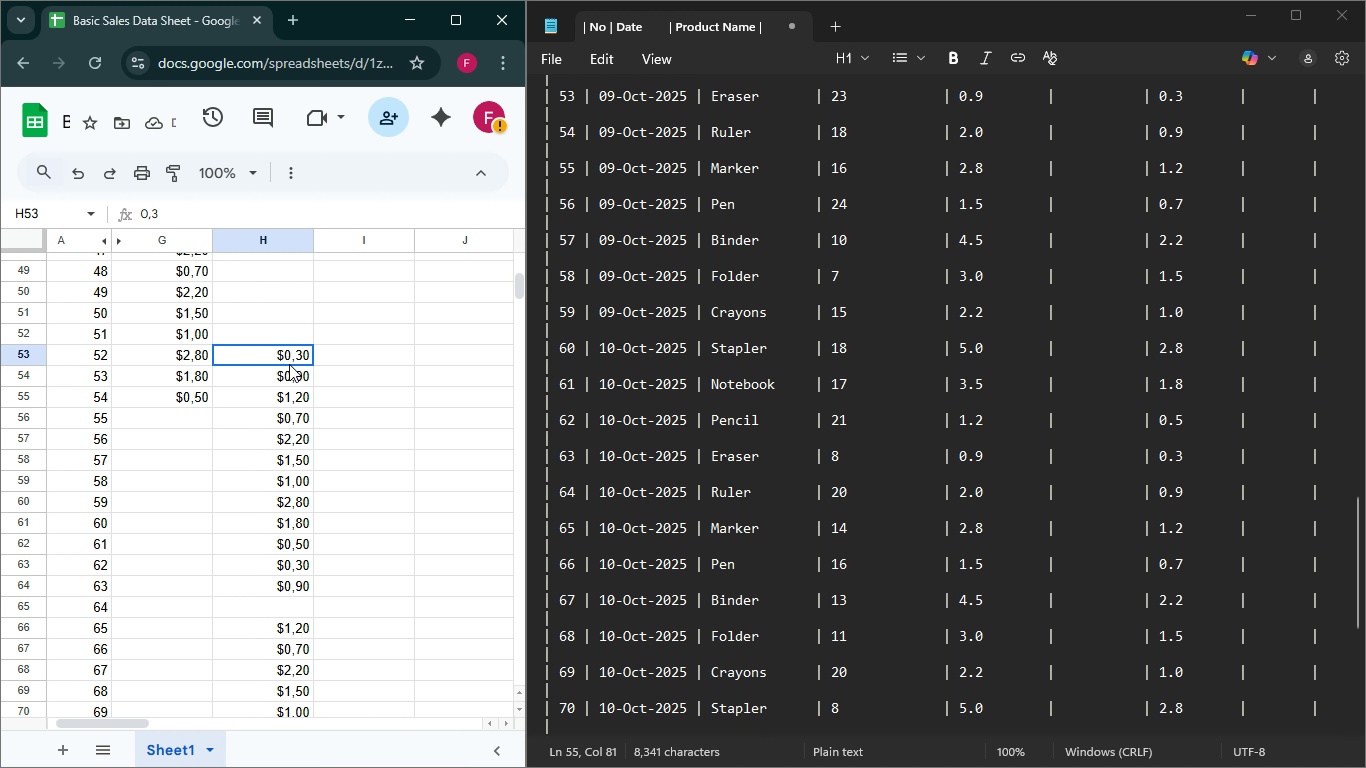 
left_click_drag(start_coordinate=[294, 352], to_coordinate=[299, 583])
 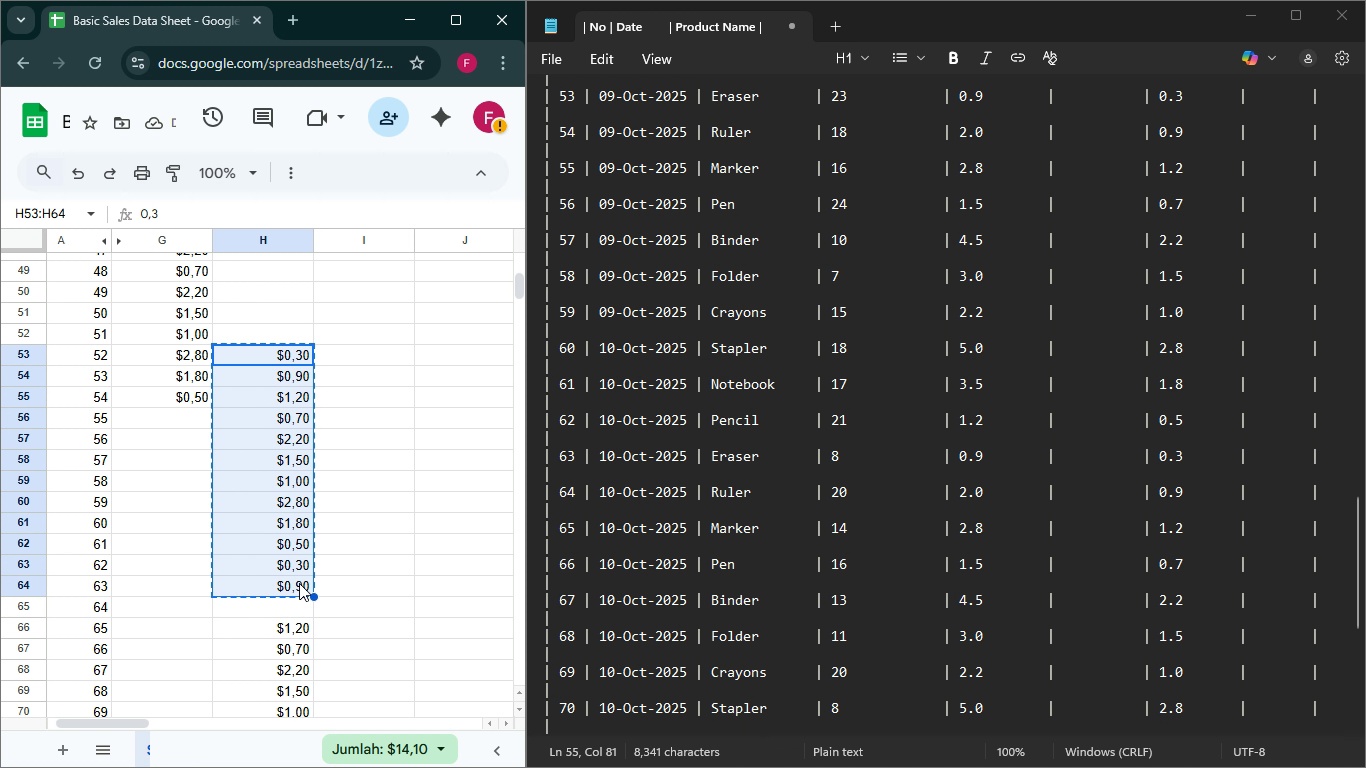 
key(Control+X)
 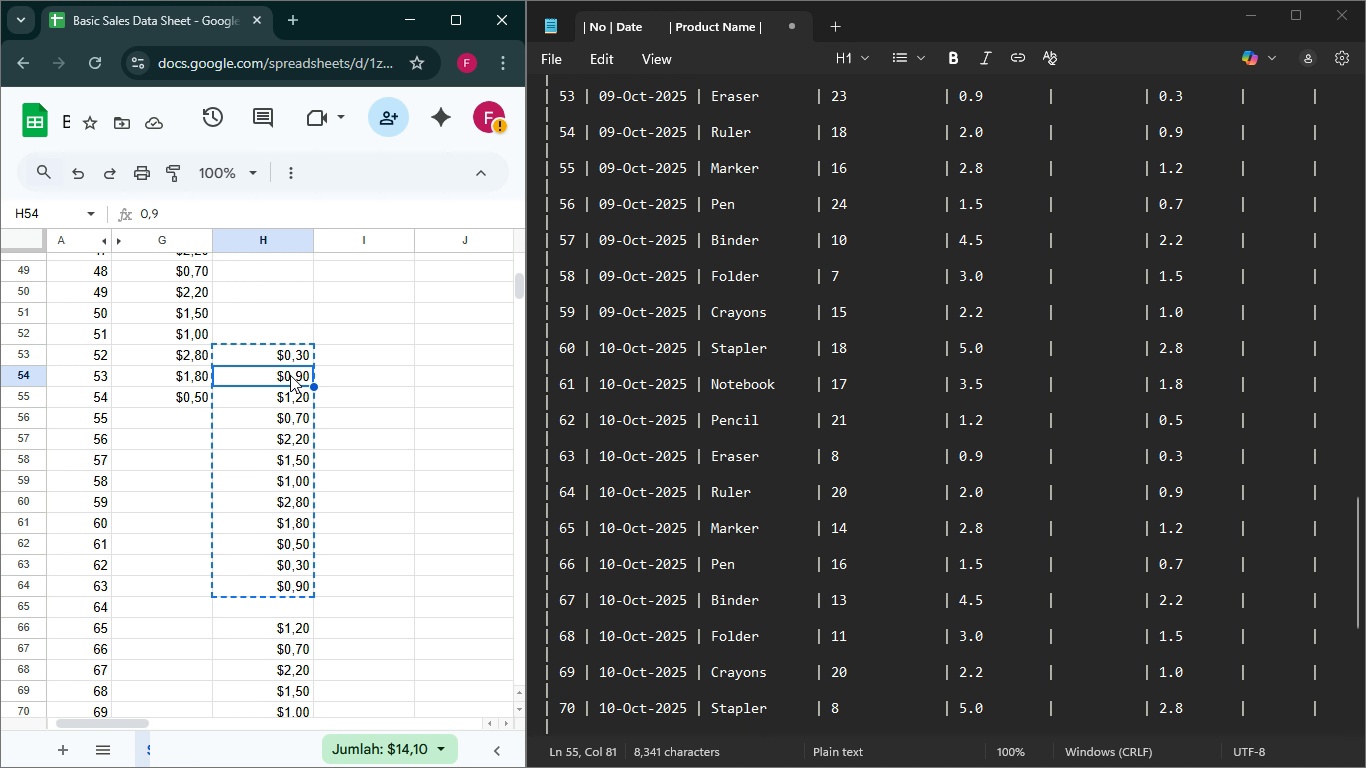 
left_click([290, 375])
 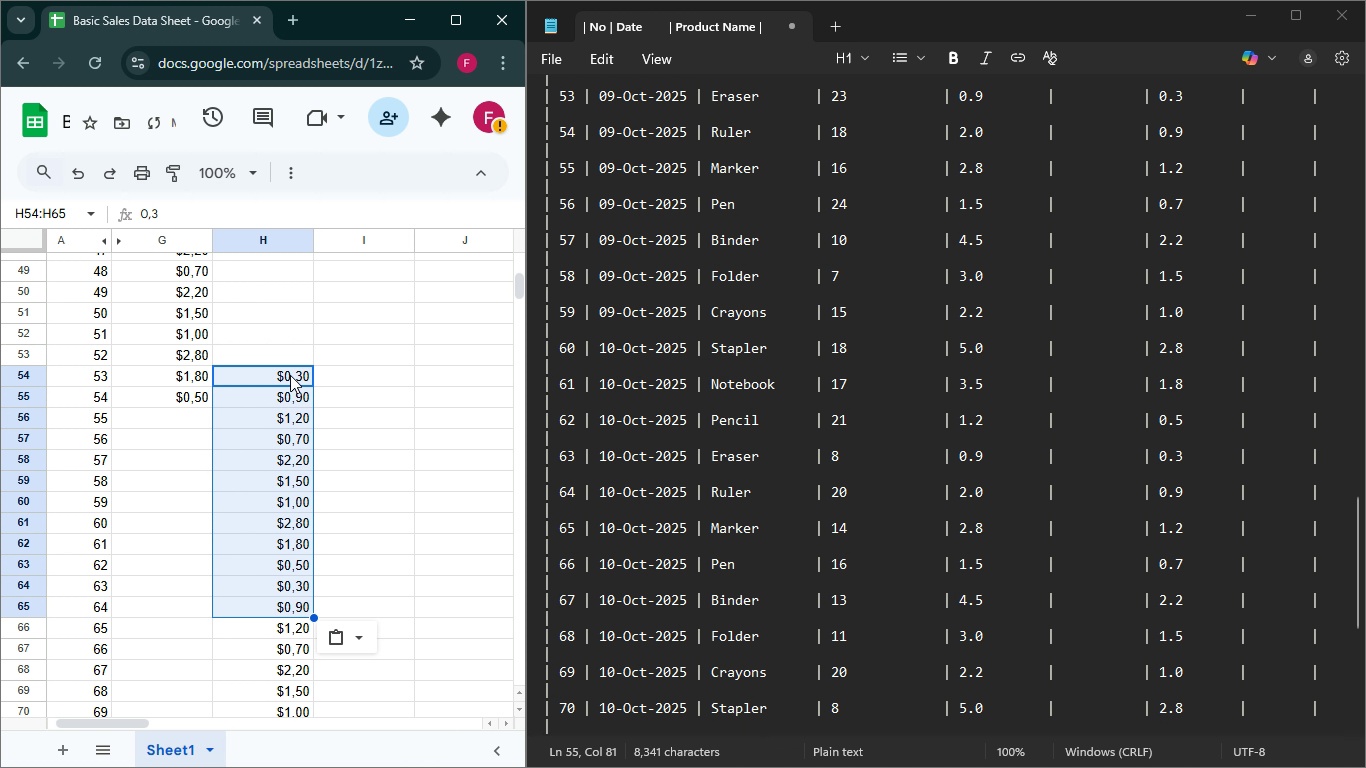 
key(Control+V)
 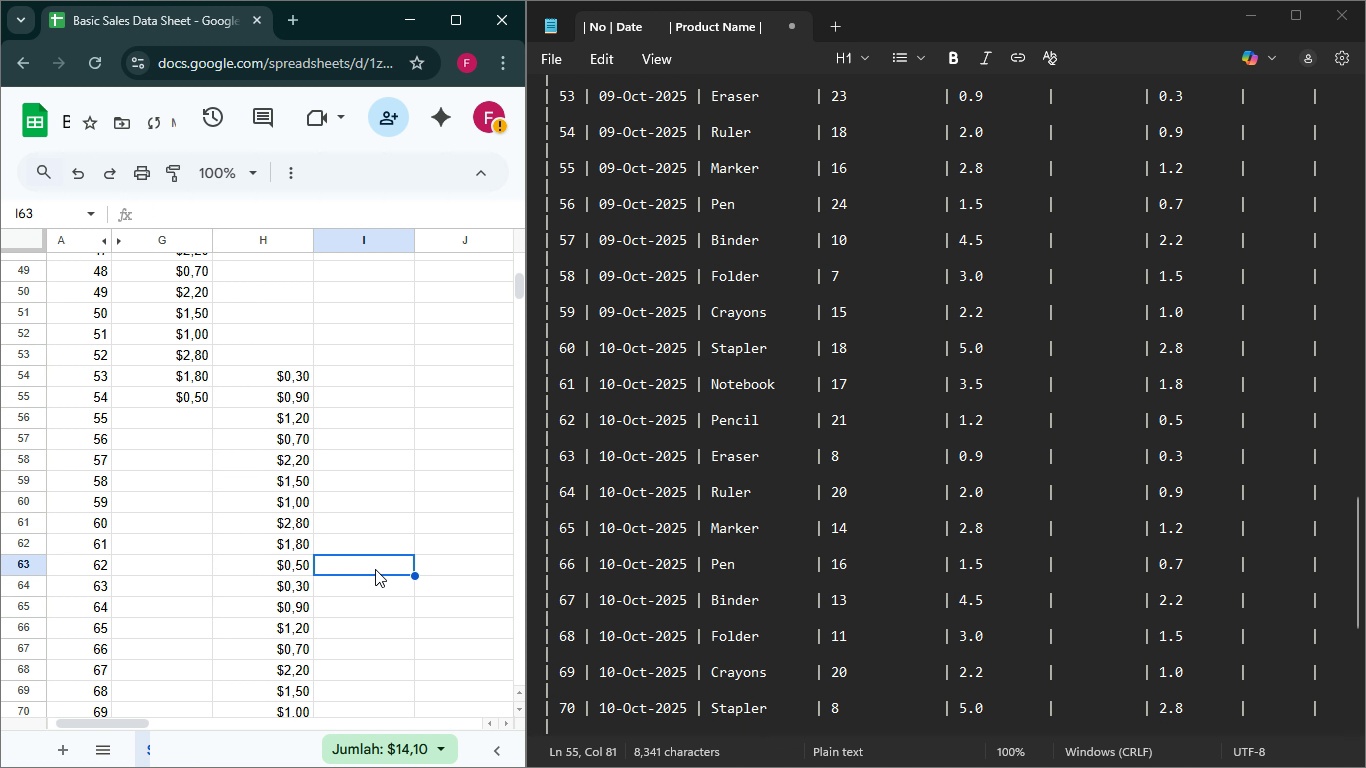 
left_click([375, 569])
 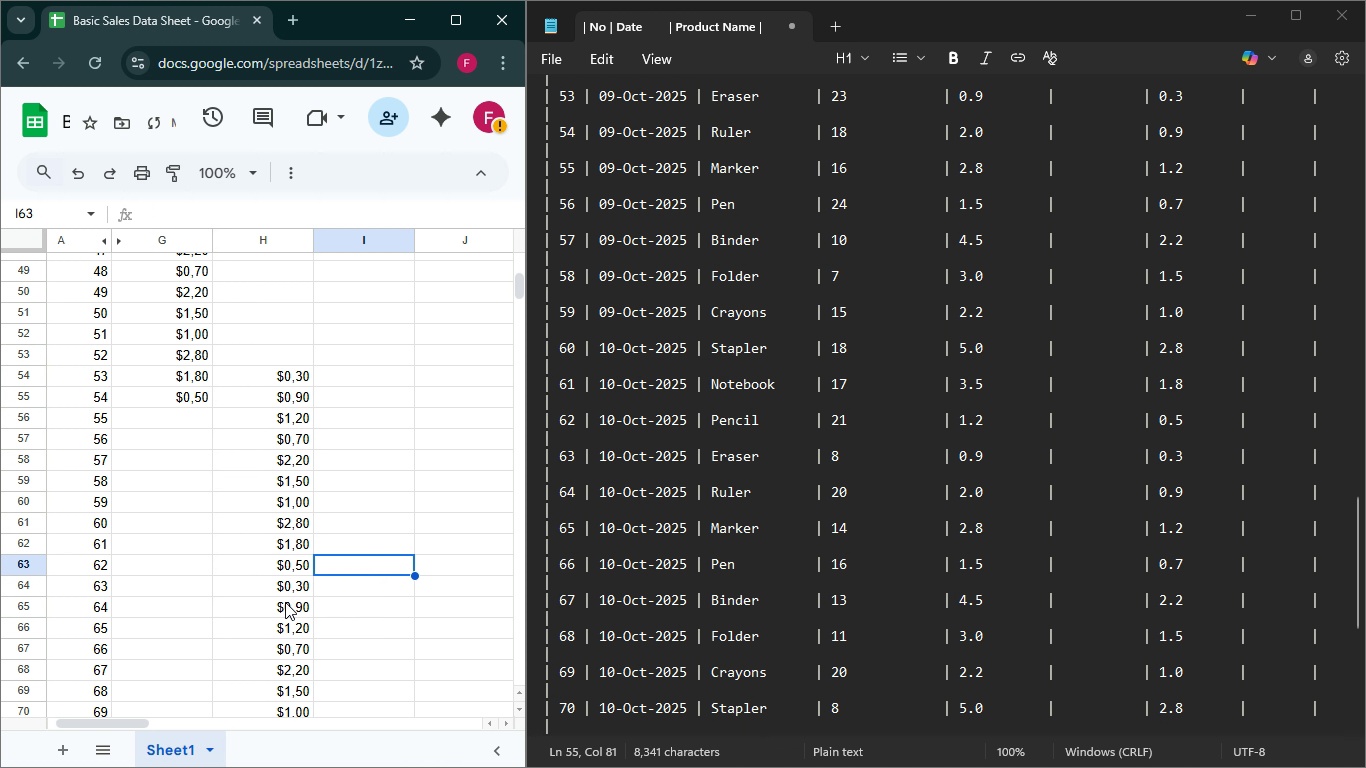 
mouse_move([301, 578])
 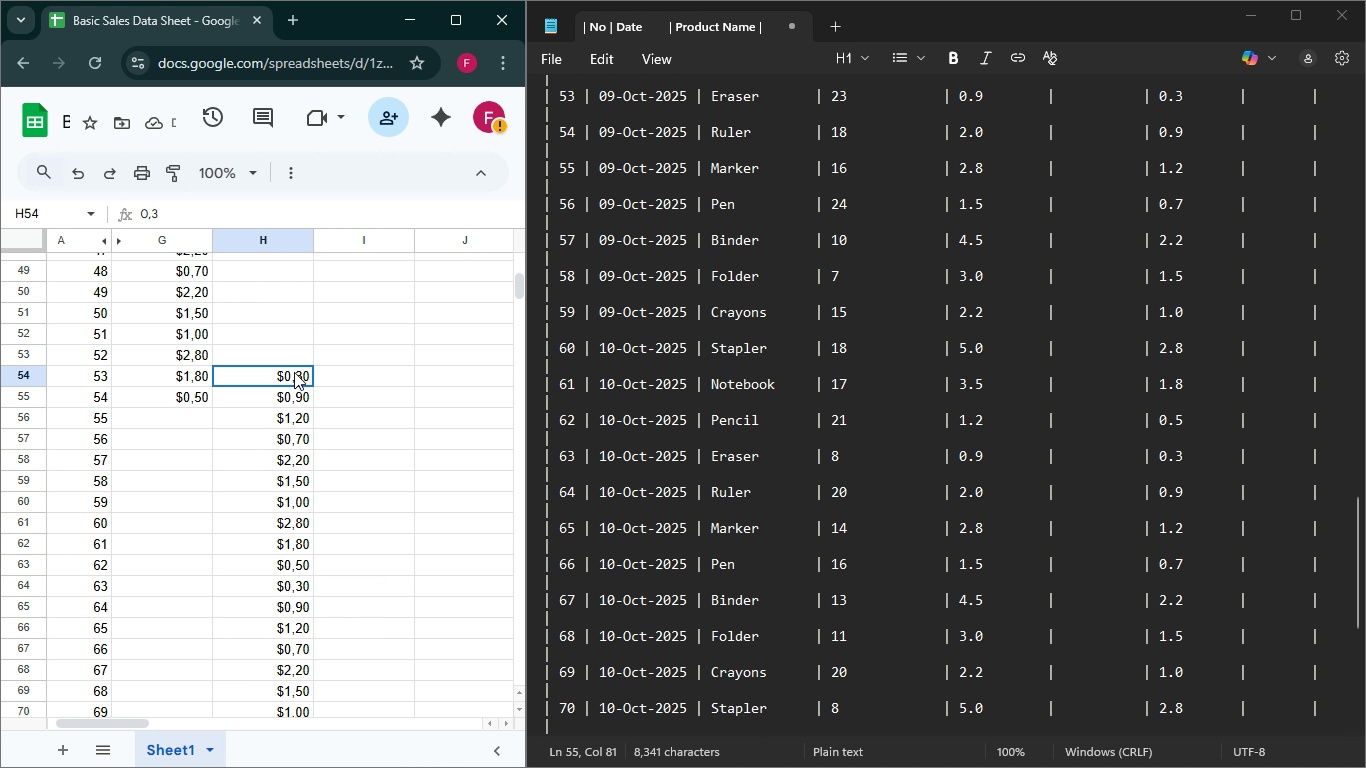 
left_click([294, 372])
 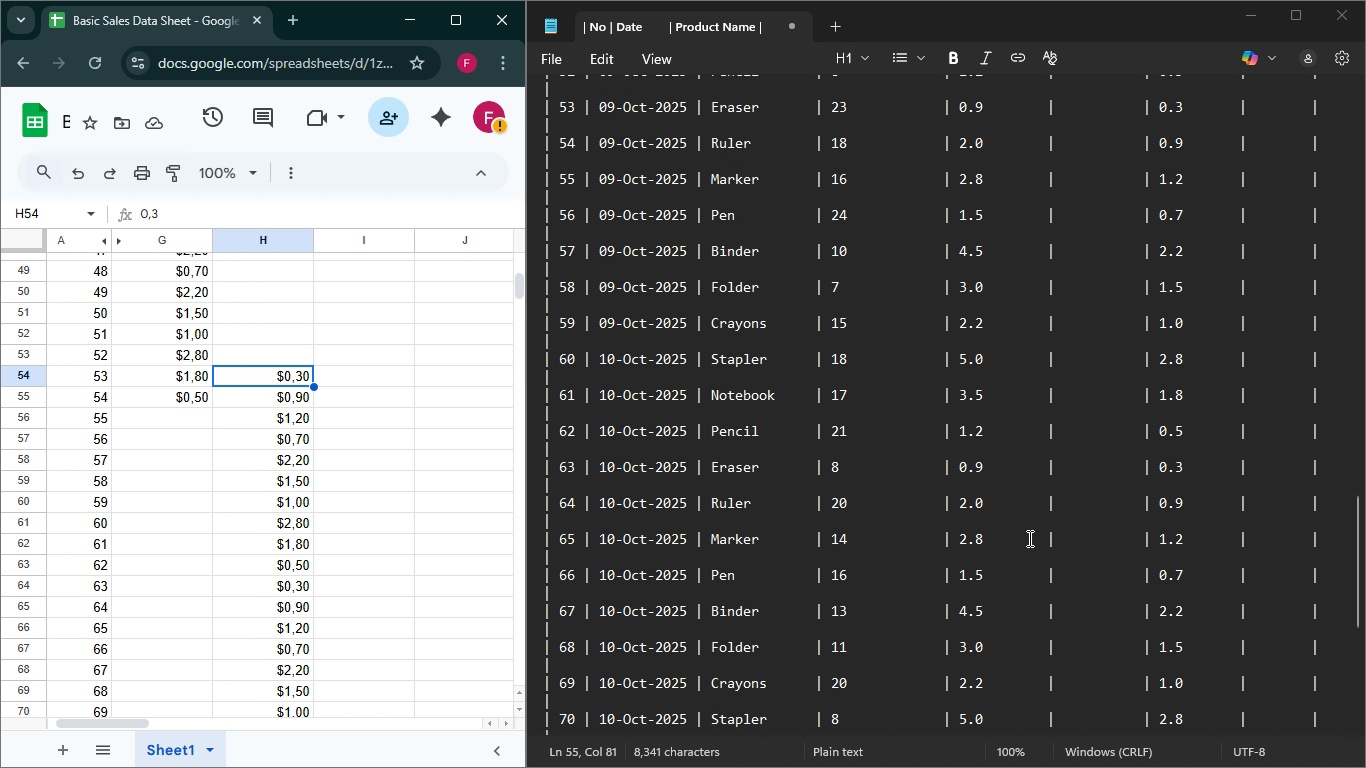 
scroll: coordinate [1031, 538], scroll_direction: up, amount: 9.0
 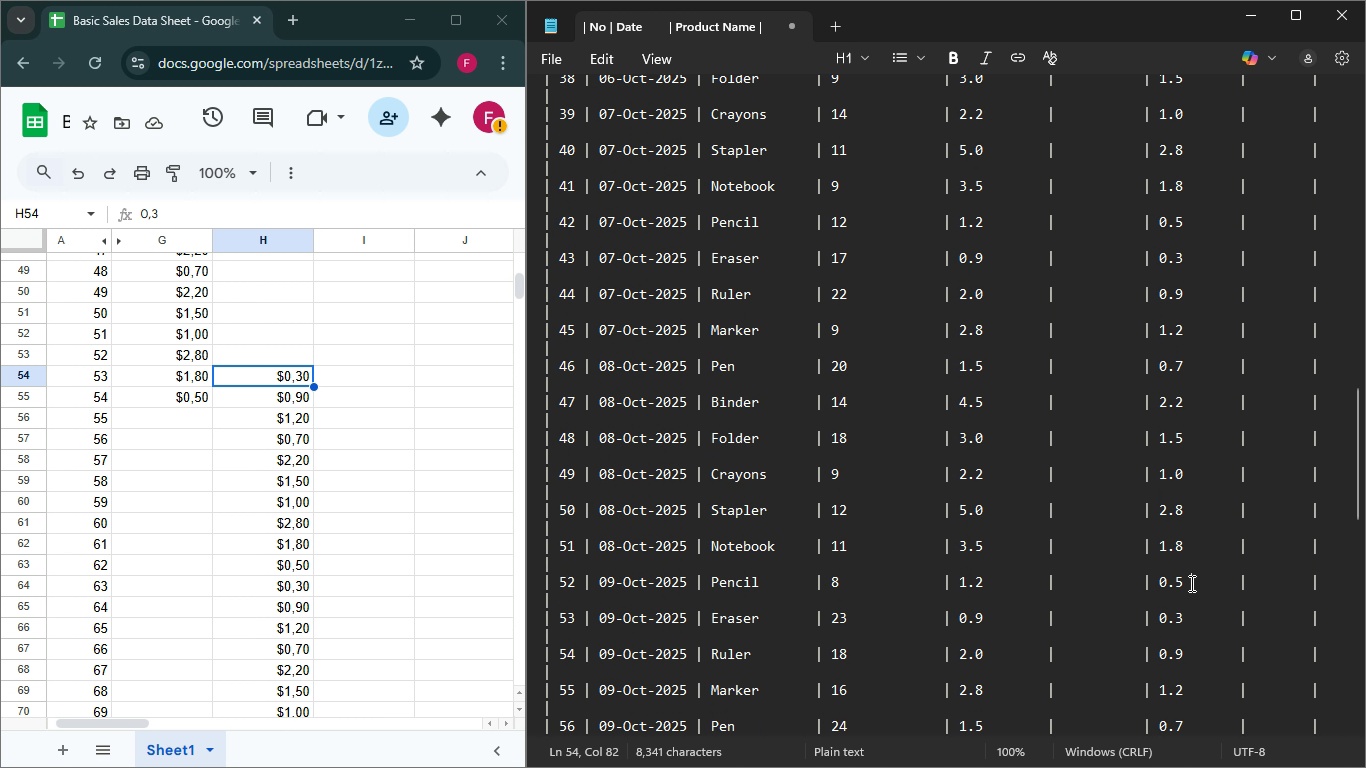 
left_click([1190, 583])
 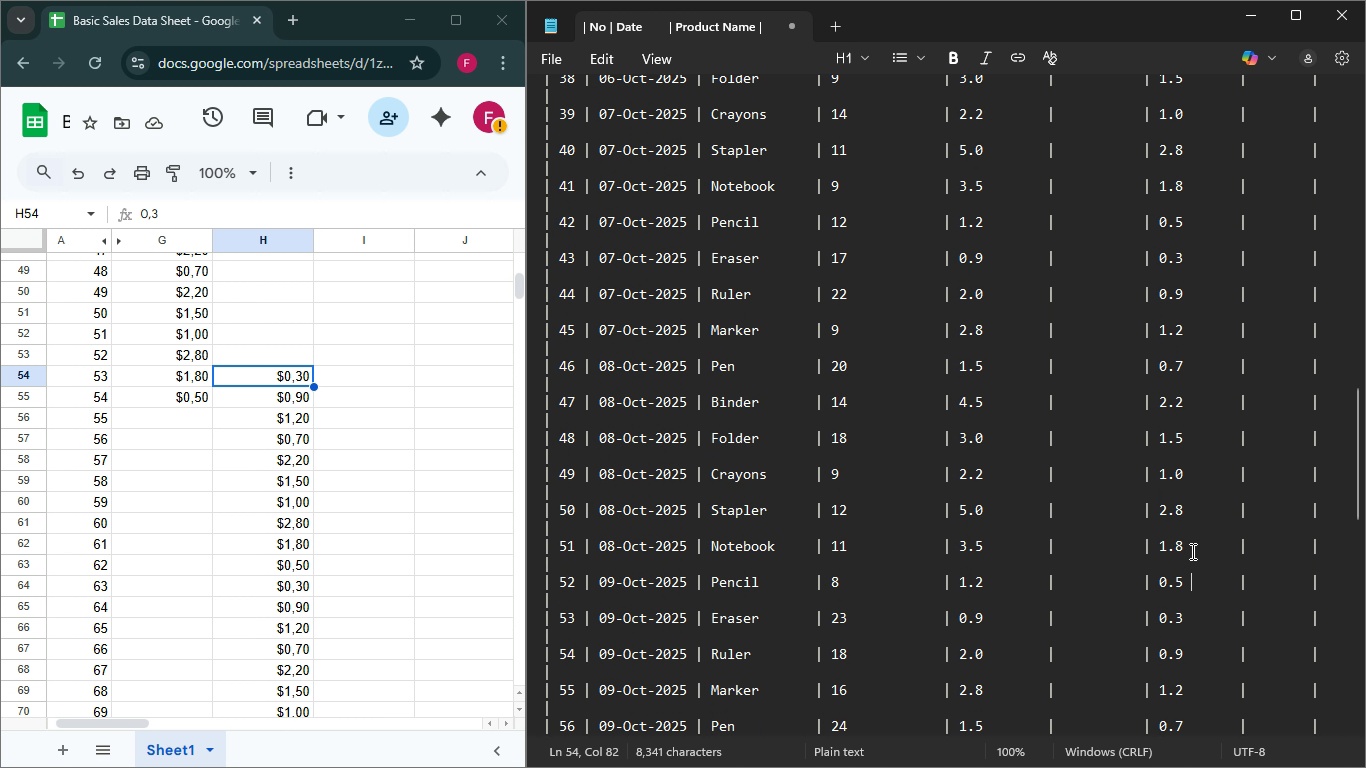 
left_click([1189, 549])
 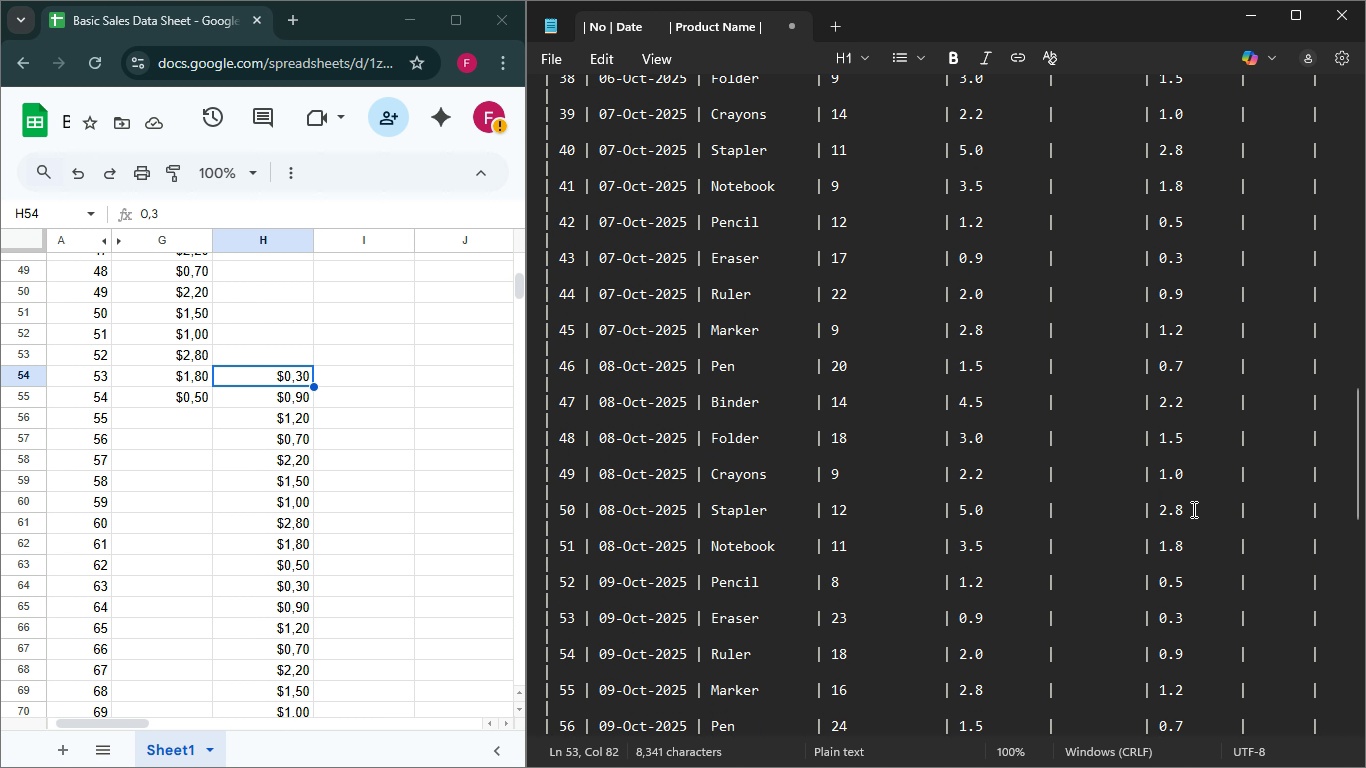 
left_click([1192, 509])
 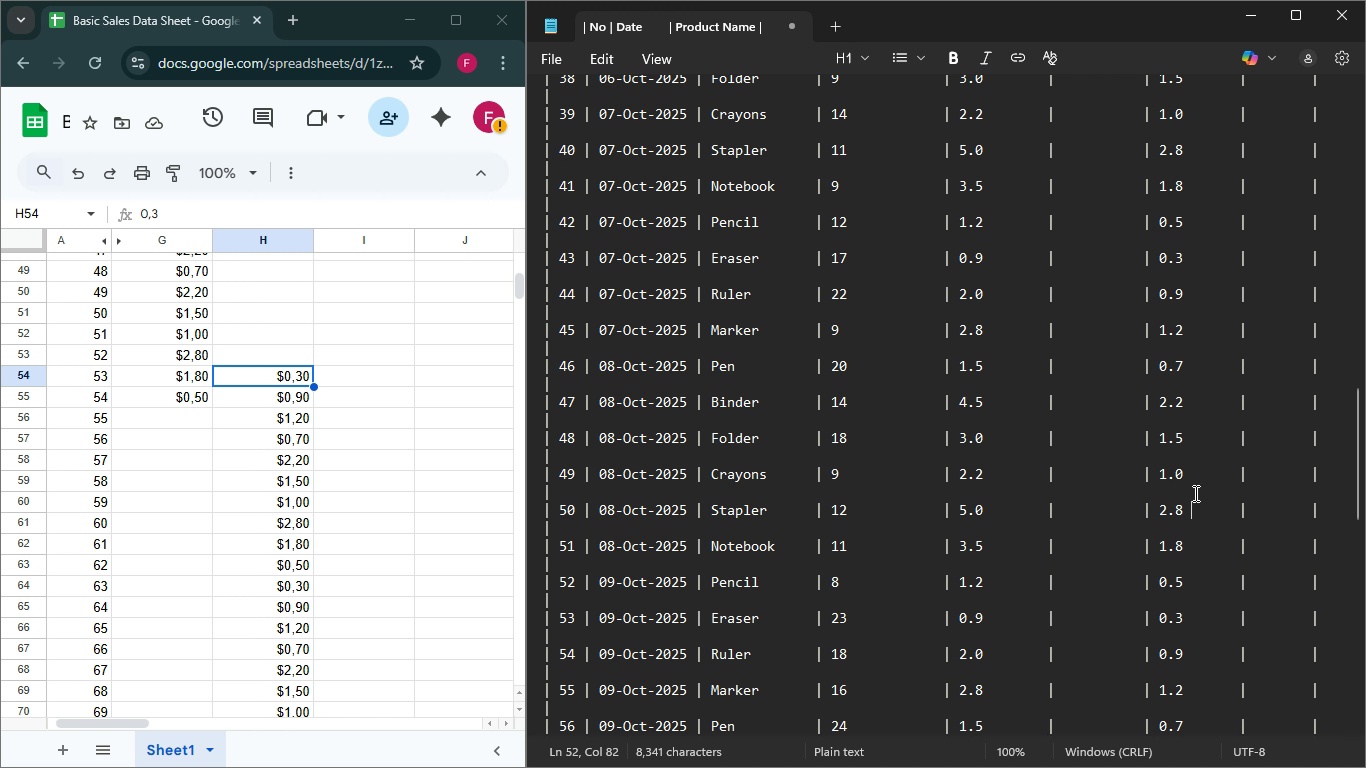 
left_click([1187, 474])
 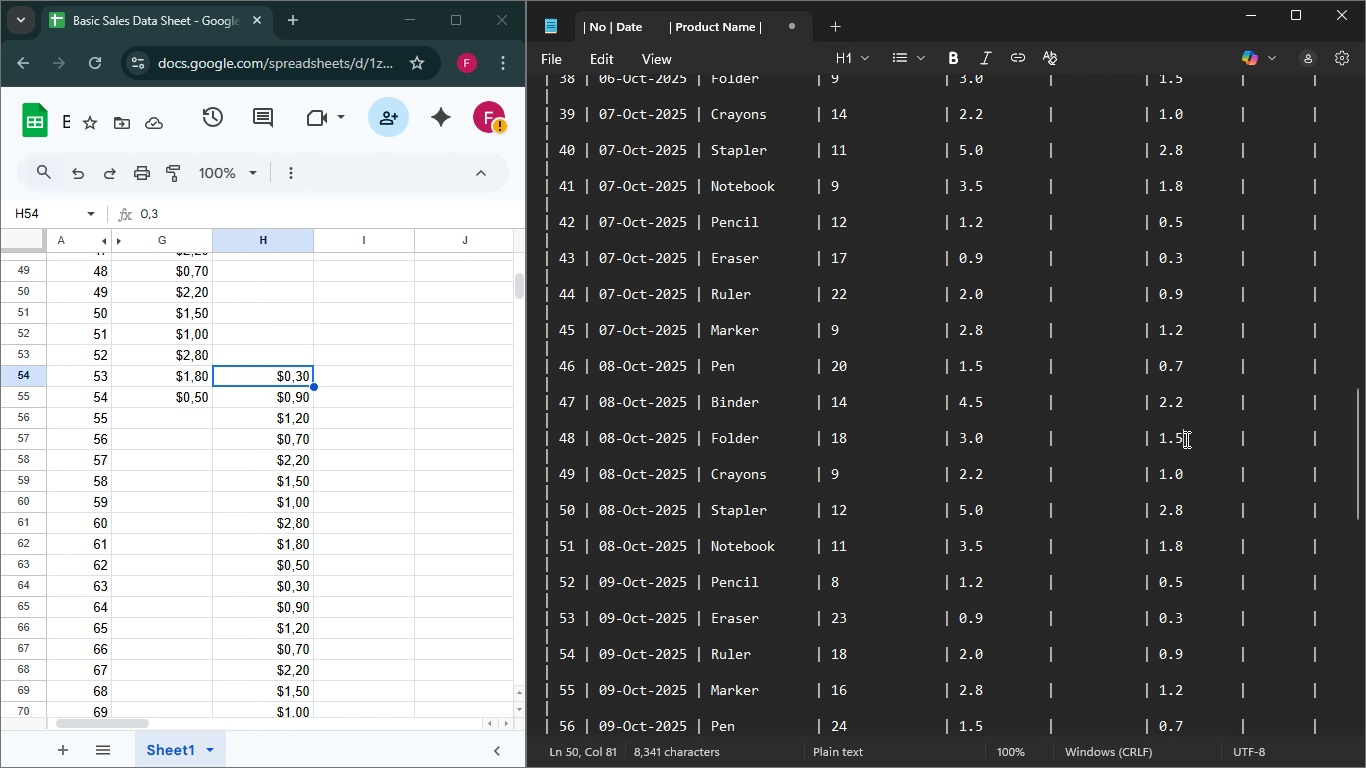 
left_click([1185, 439])
 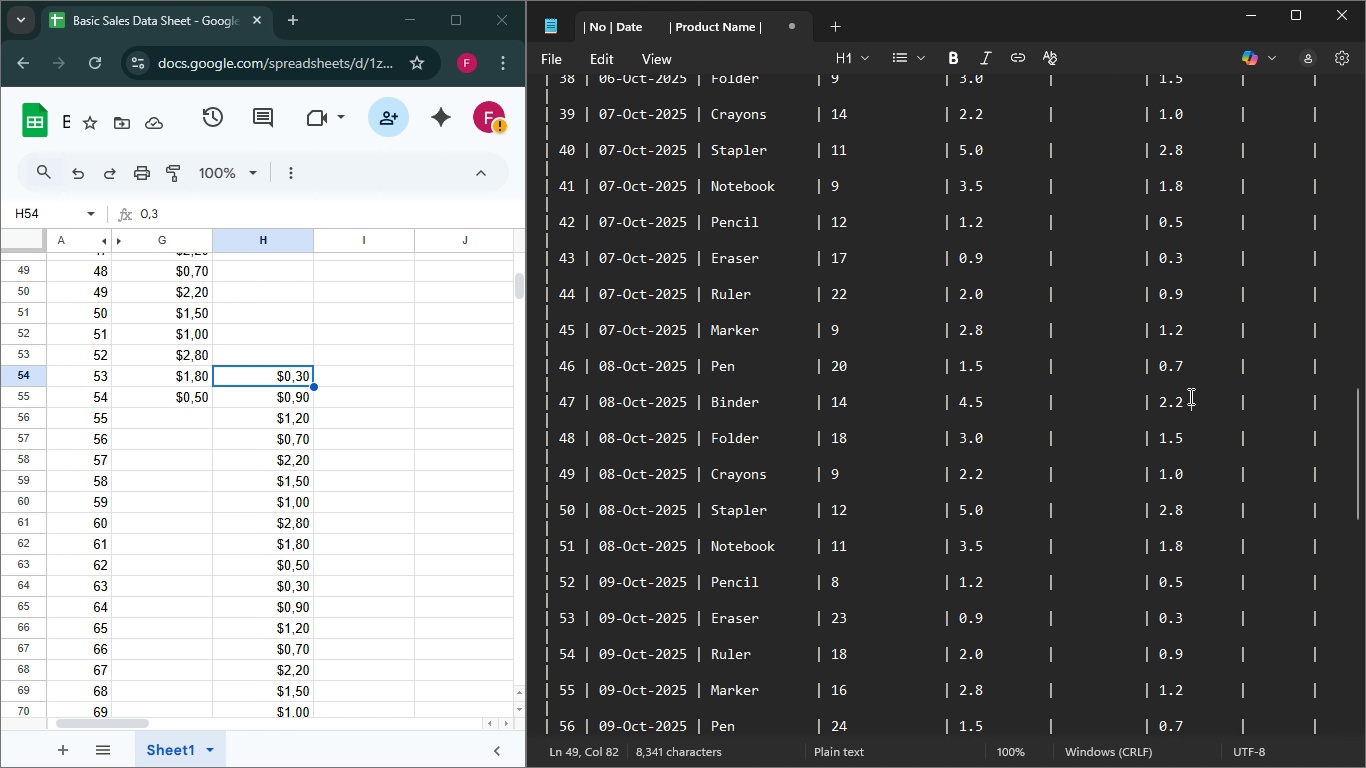 
left_click([1189, 396])
 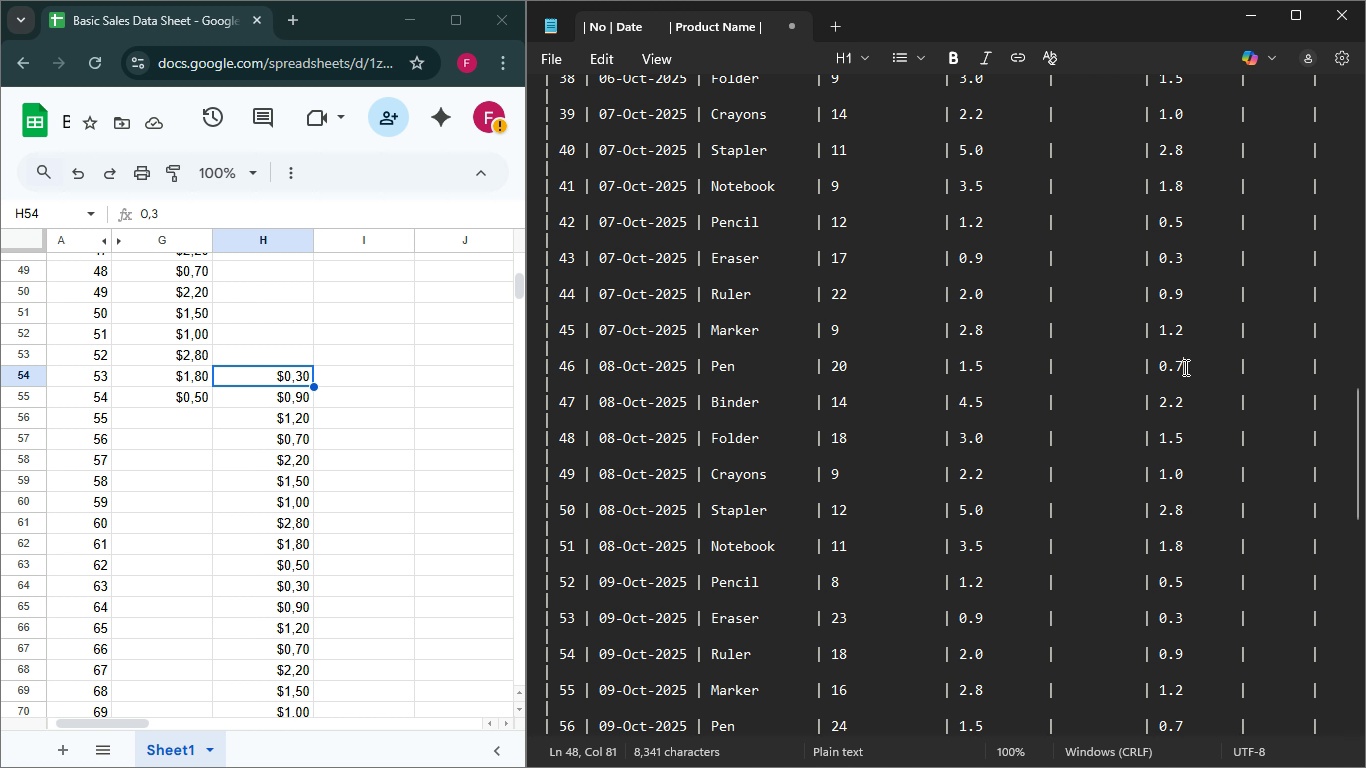 
left_click([1184, 367])
 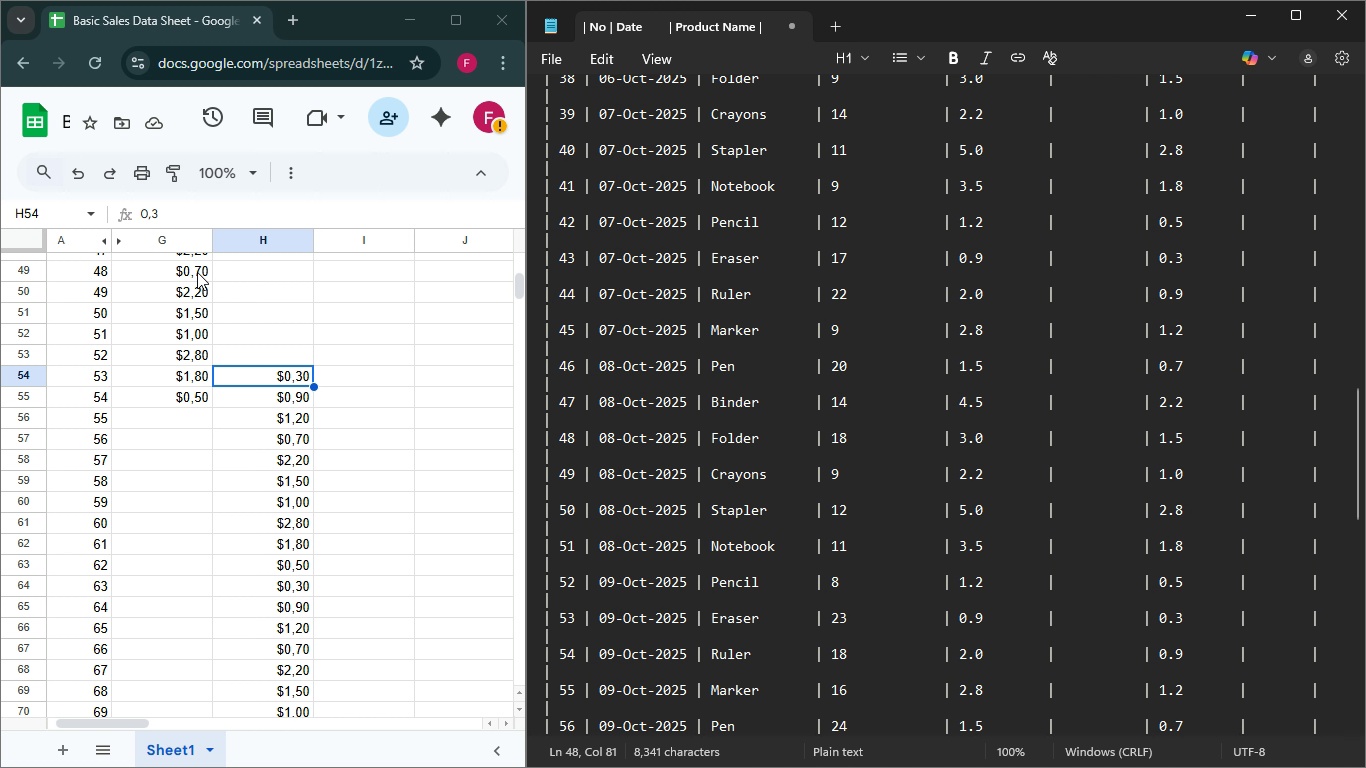 
left_click_drag(start_coordinate=[201, 273], to_coordinate=[201, 389])
 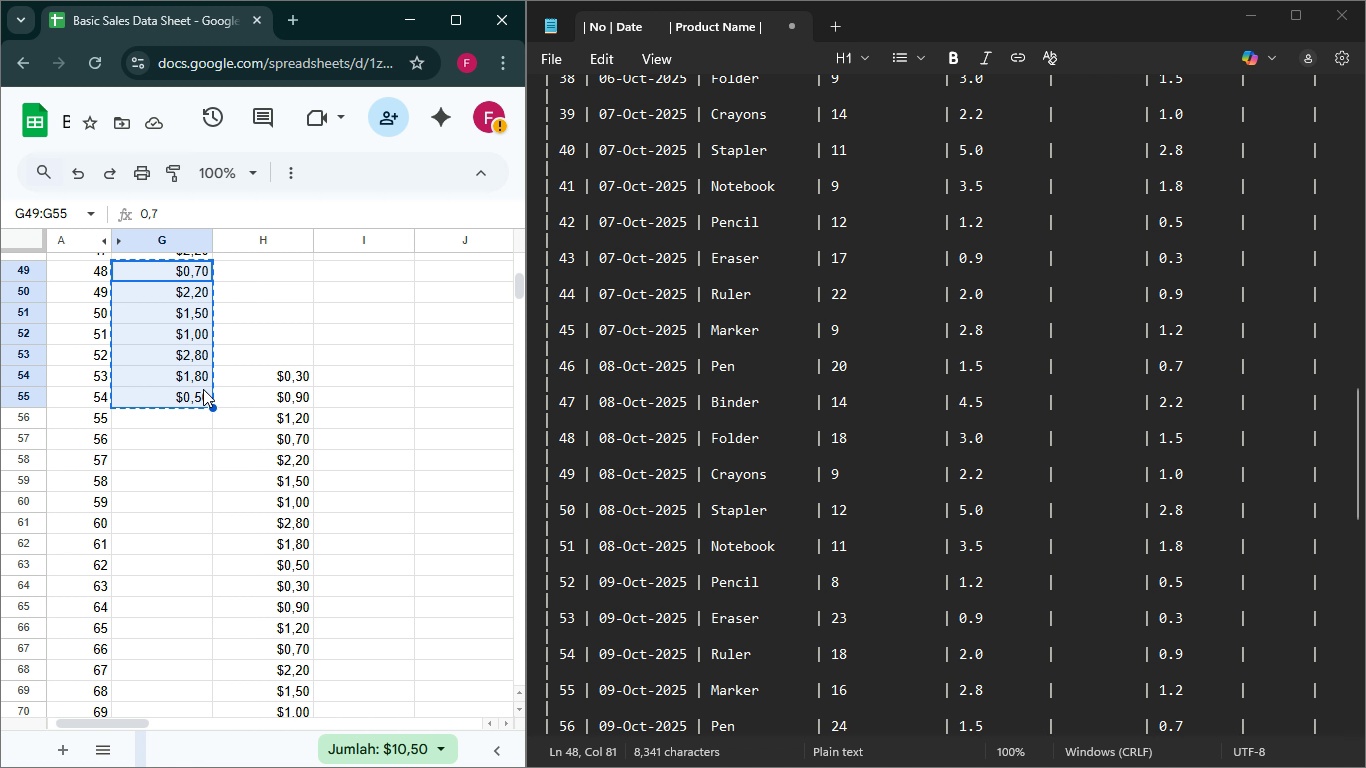 
key(Control+X)
 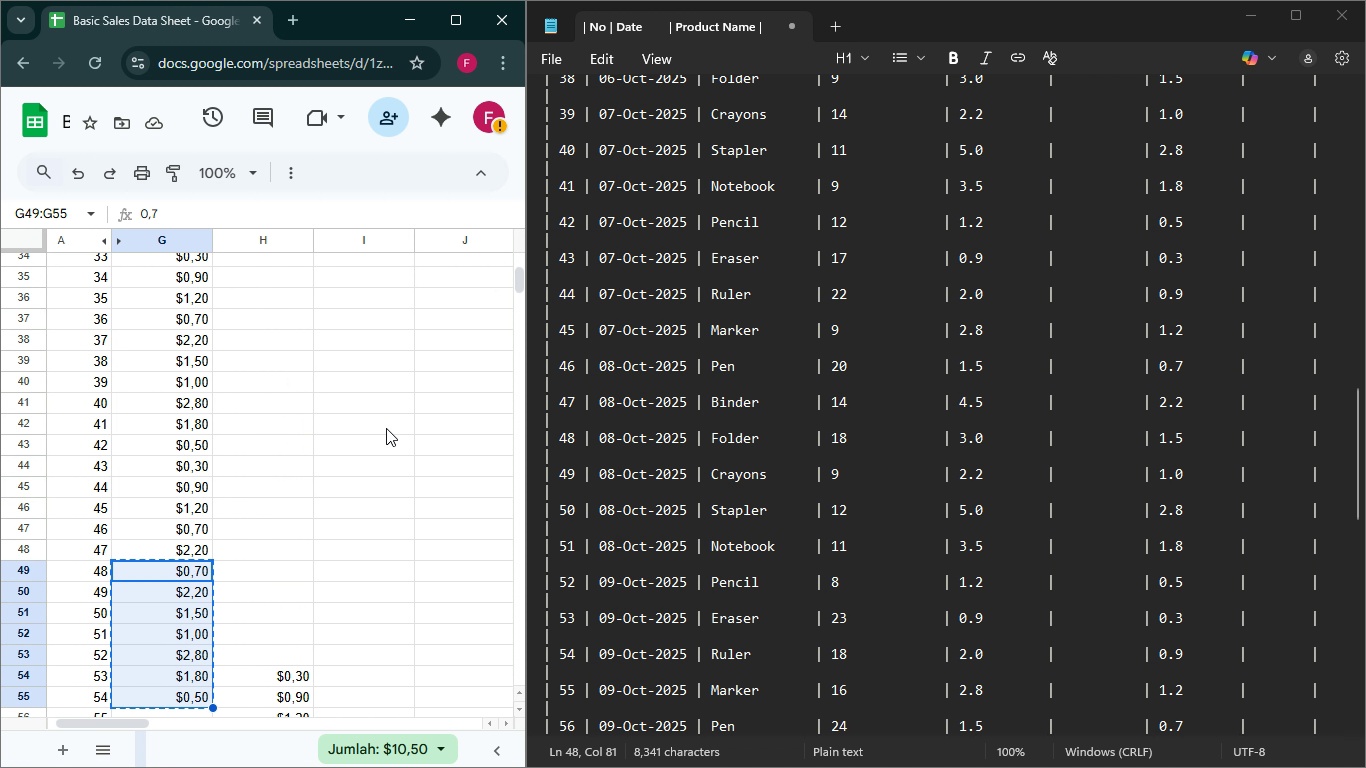 
scroll: coordinate [386, 428], scroll_direction: up, amount: 3.0
 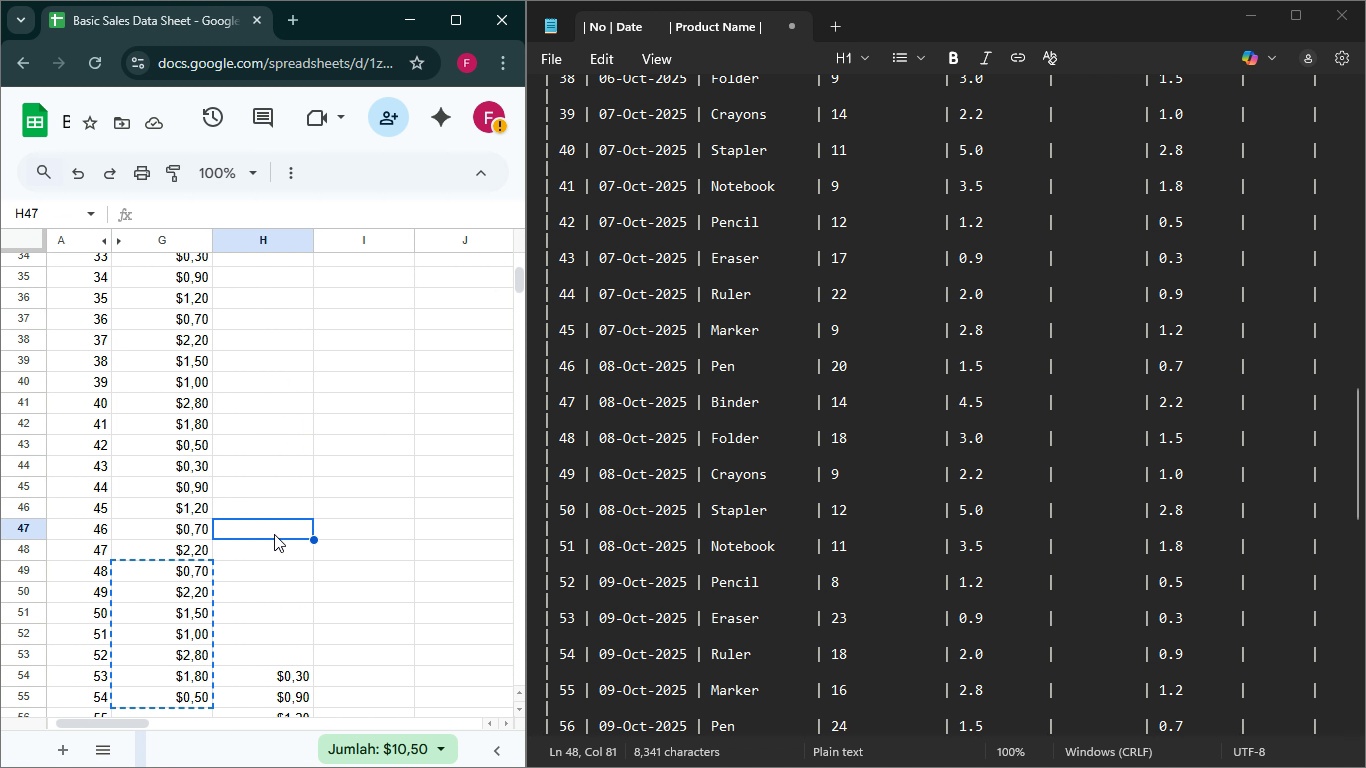 
left_click([274, 534])
 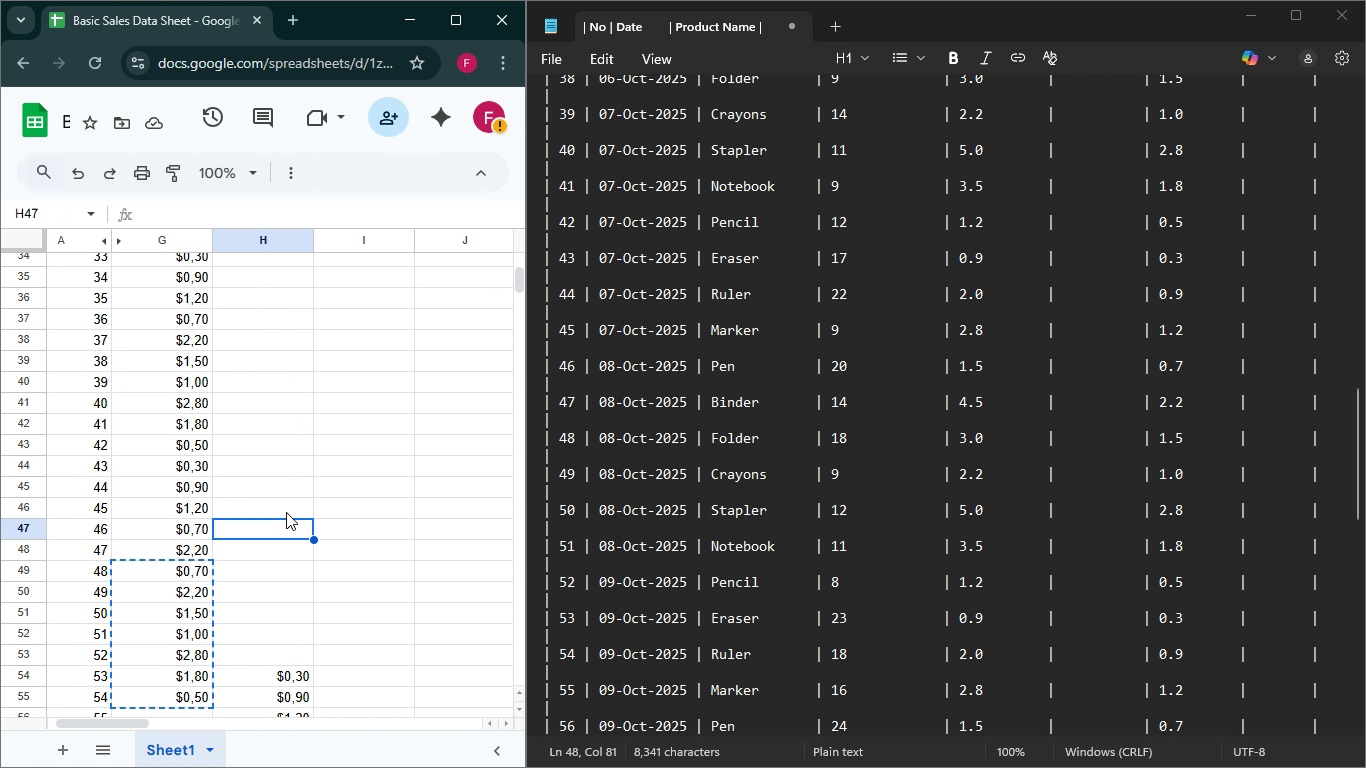 
hold_key(key=ControlLeft, duration=0.76)
 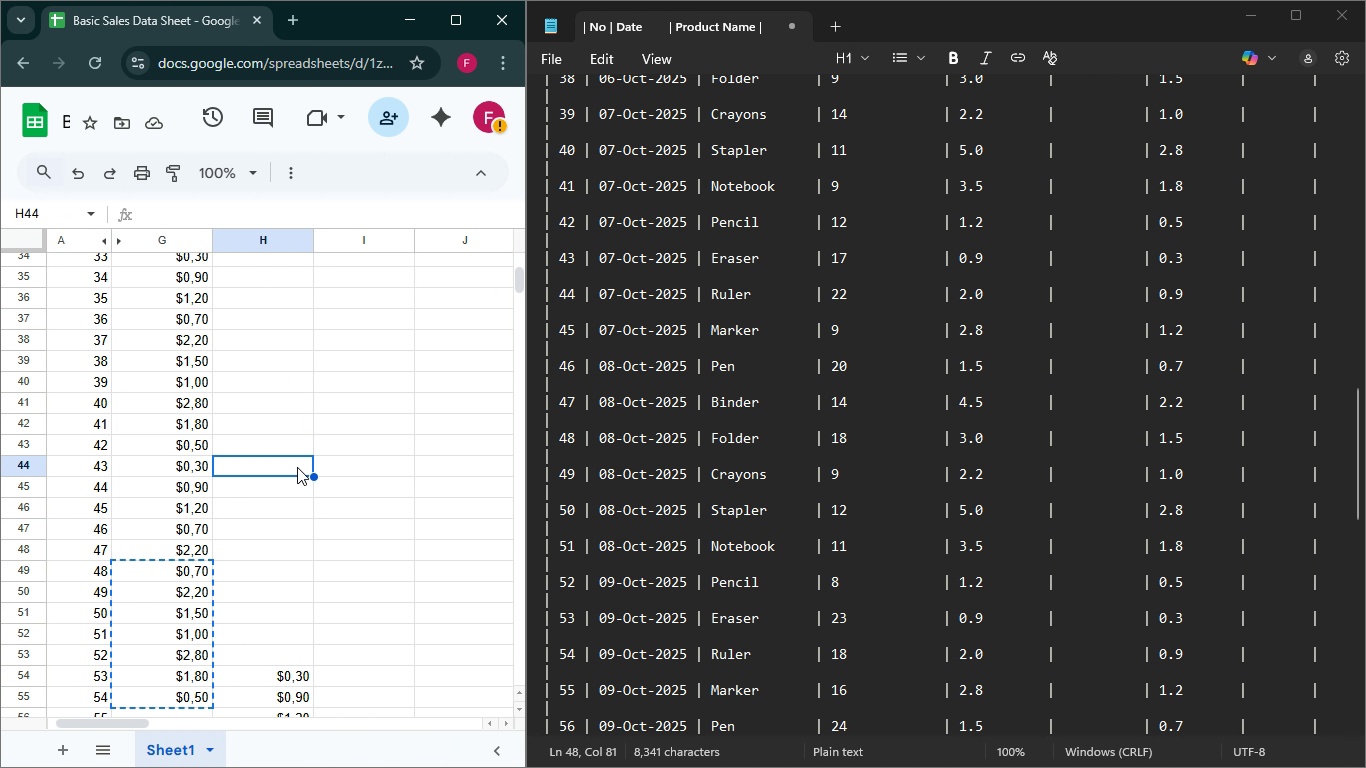 
left_click([297, 467])
 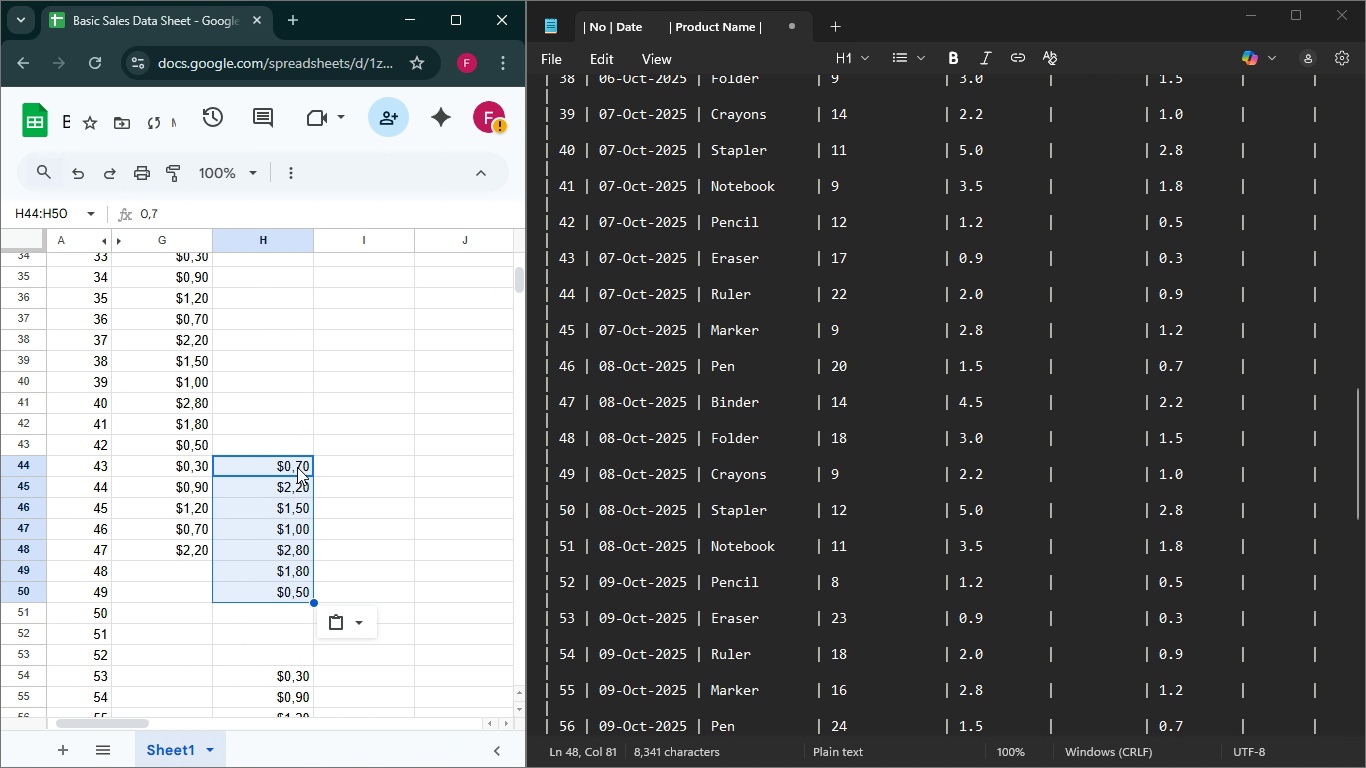 
key(Control+V)
 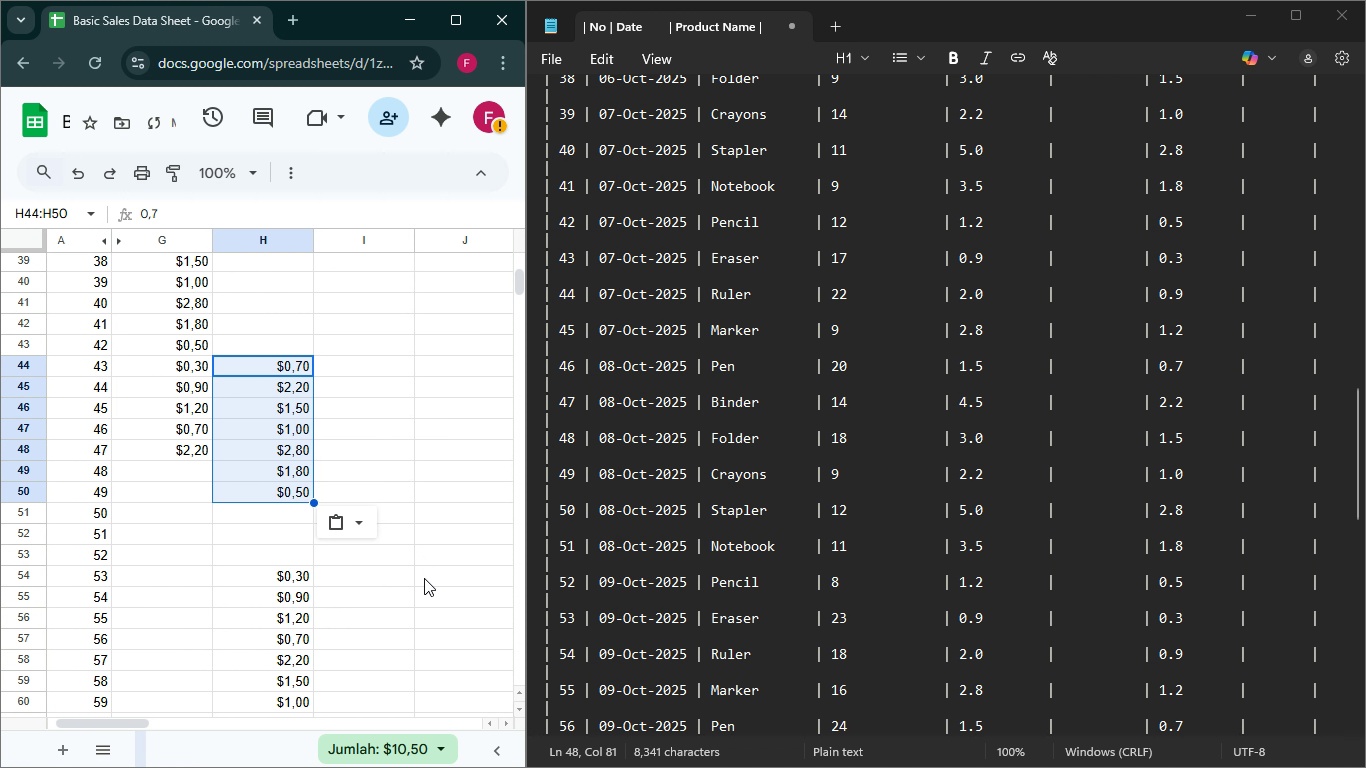 
scroll: coordinate [424, 577], scroll_direction: down, amount: 1.0
 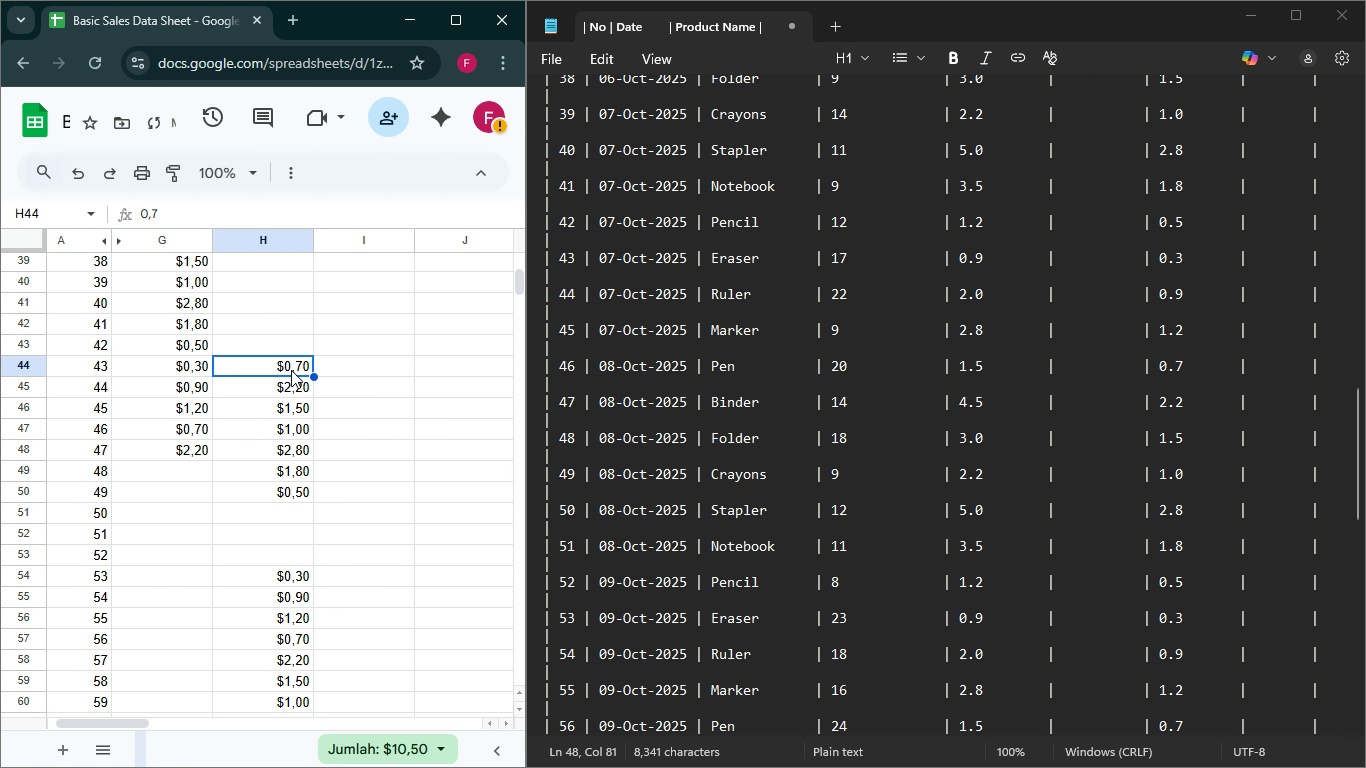 
left_click_drag(start_coordinate=[291, 370], to_coordinate=[287, 487])
 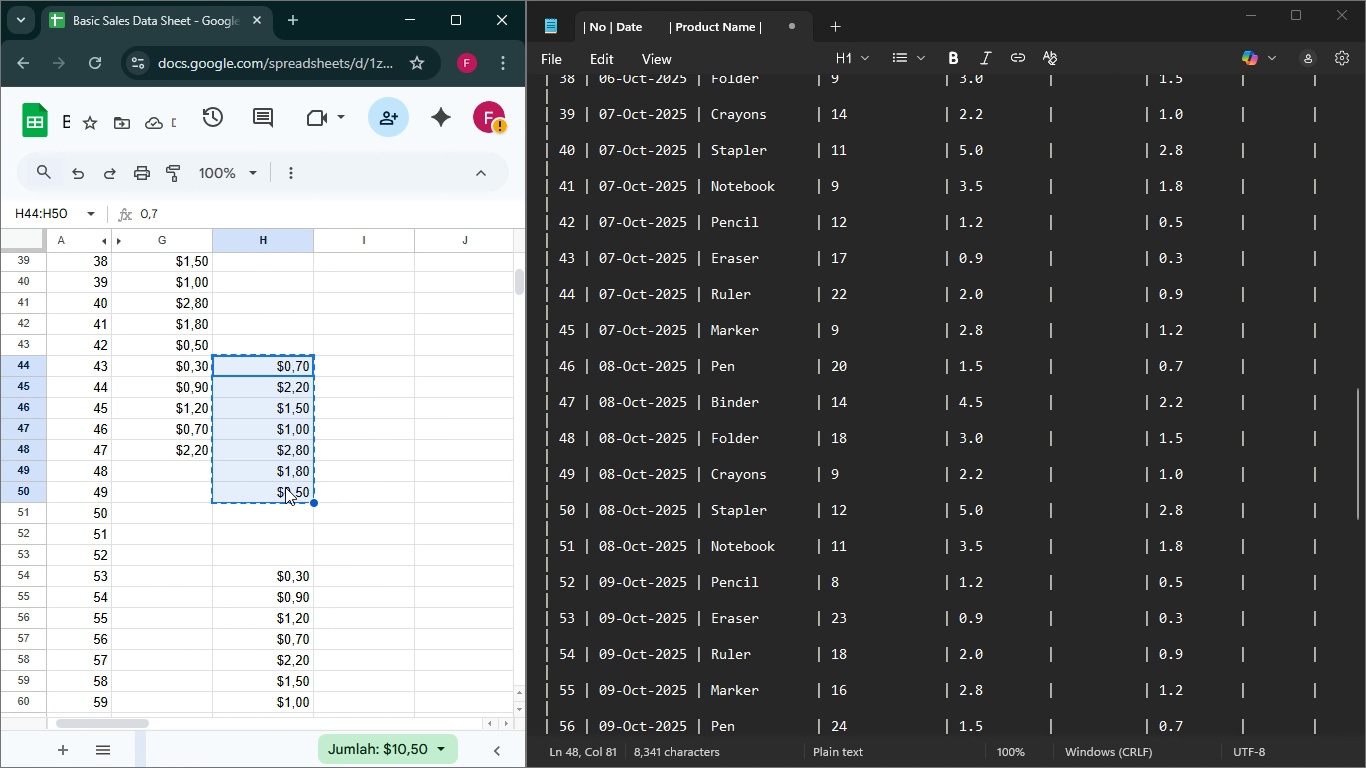 
key(Control+X)
 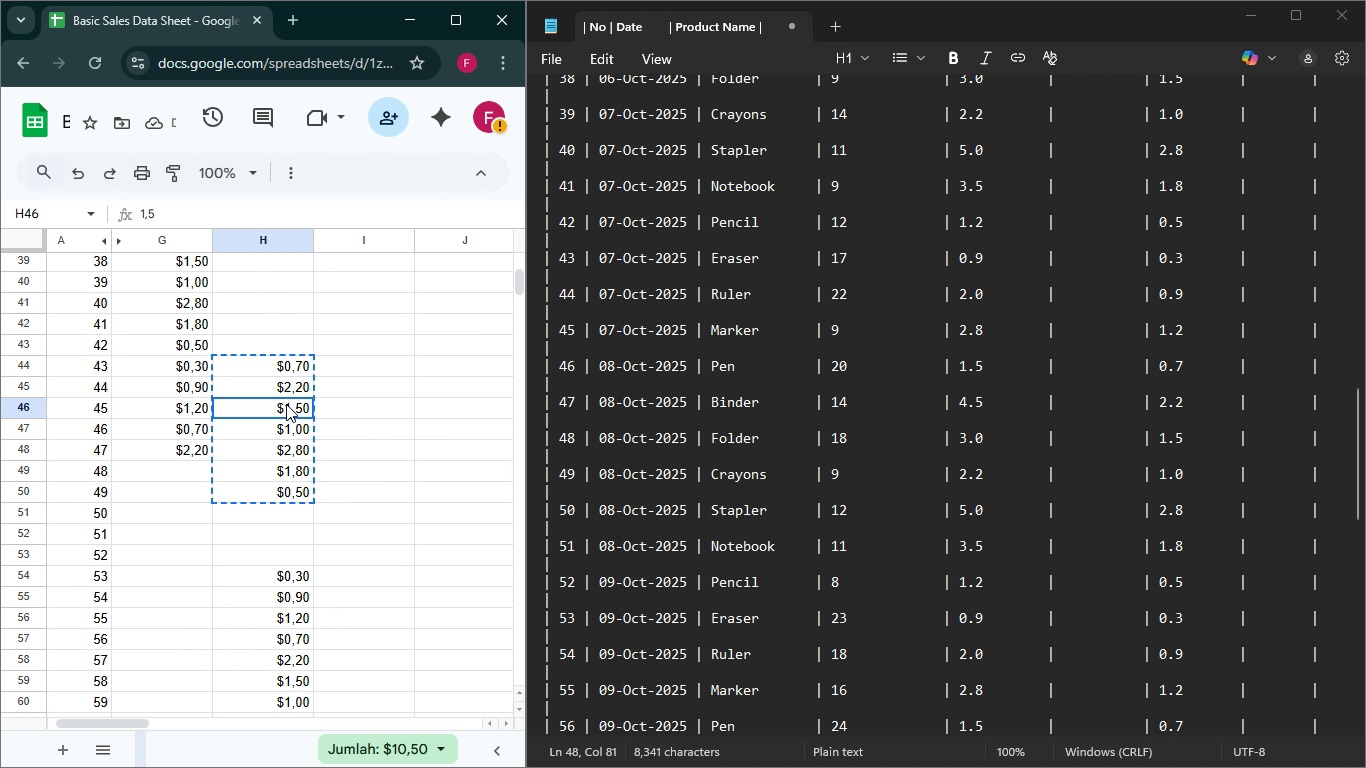 
left_click([286, 404])
 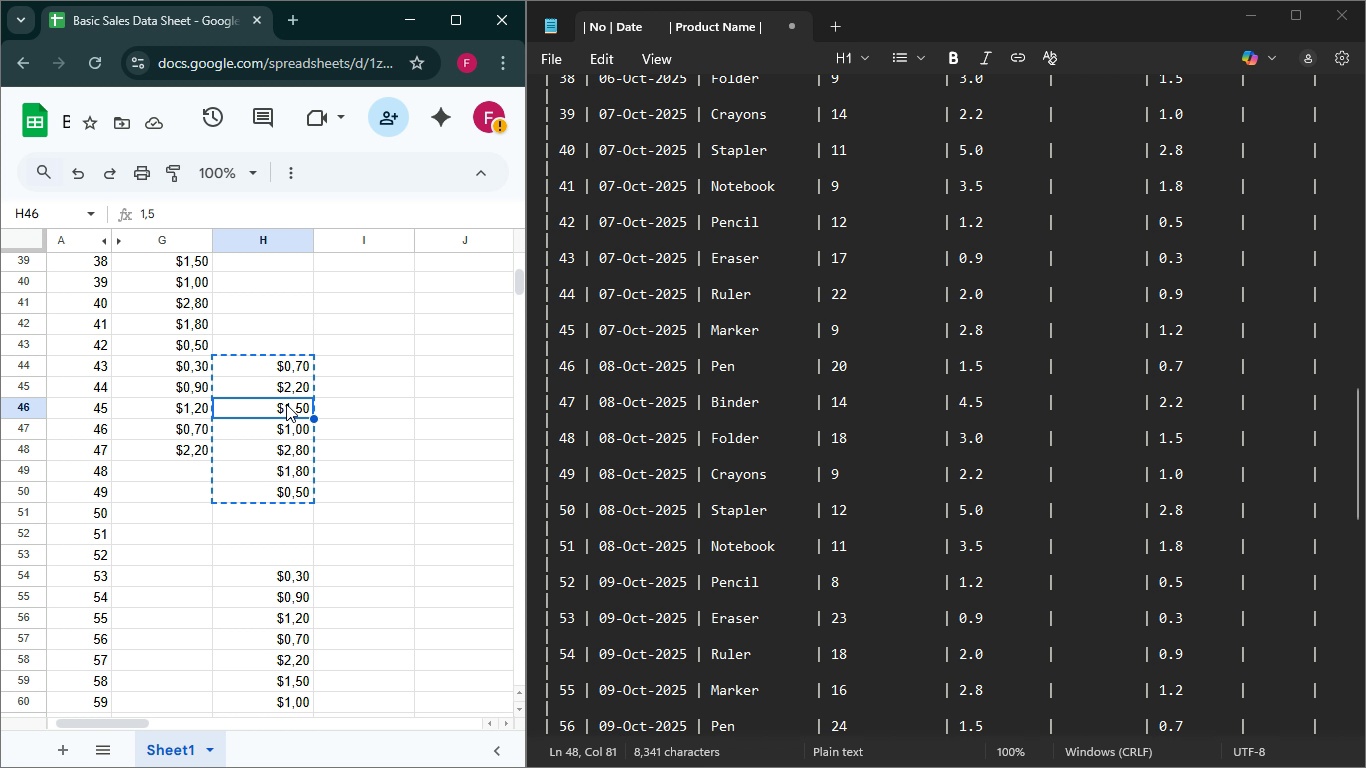 
key(Control+V)
 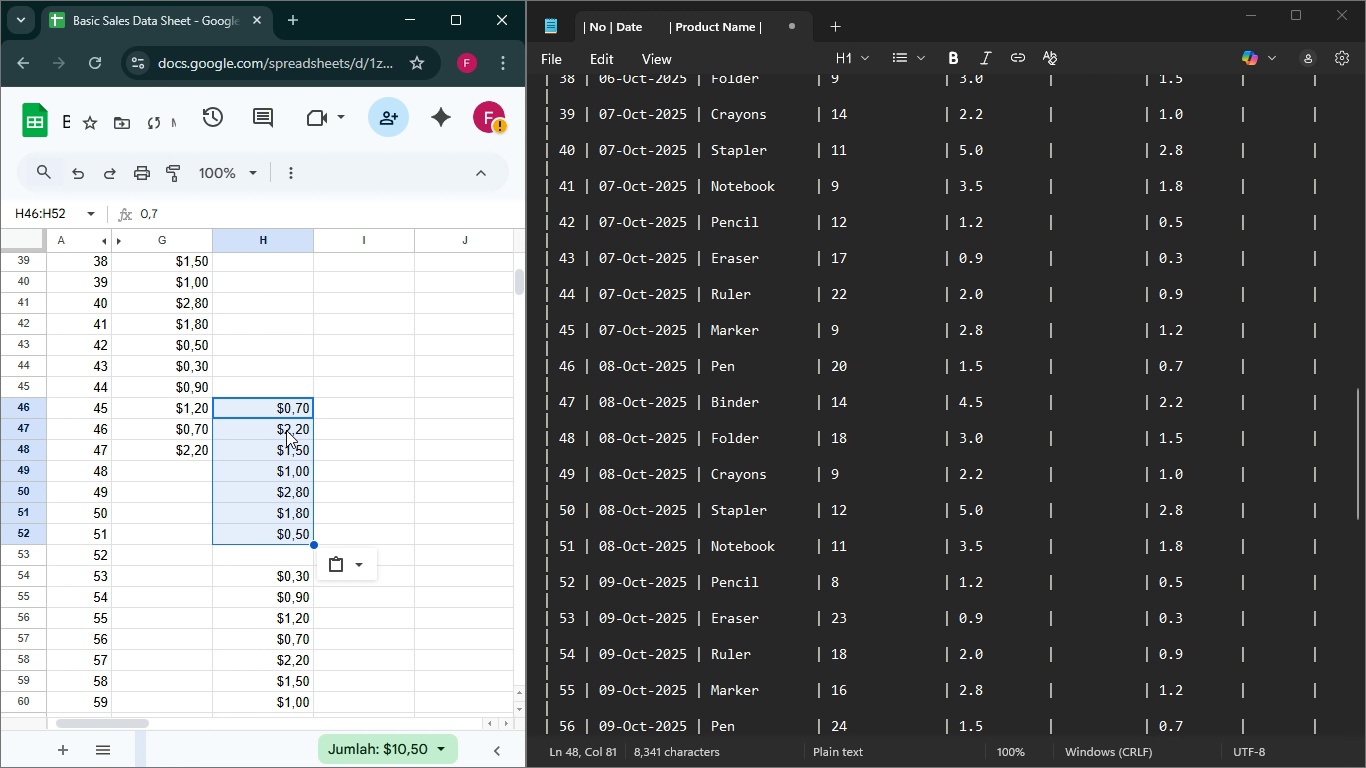 
left_click_drag(start_coordinate=[286, 417], to_coordinate=[285, 530])
 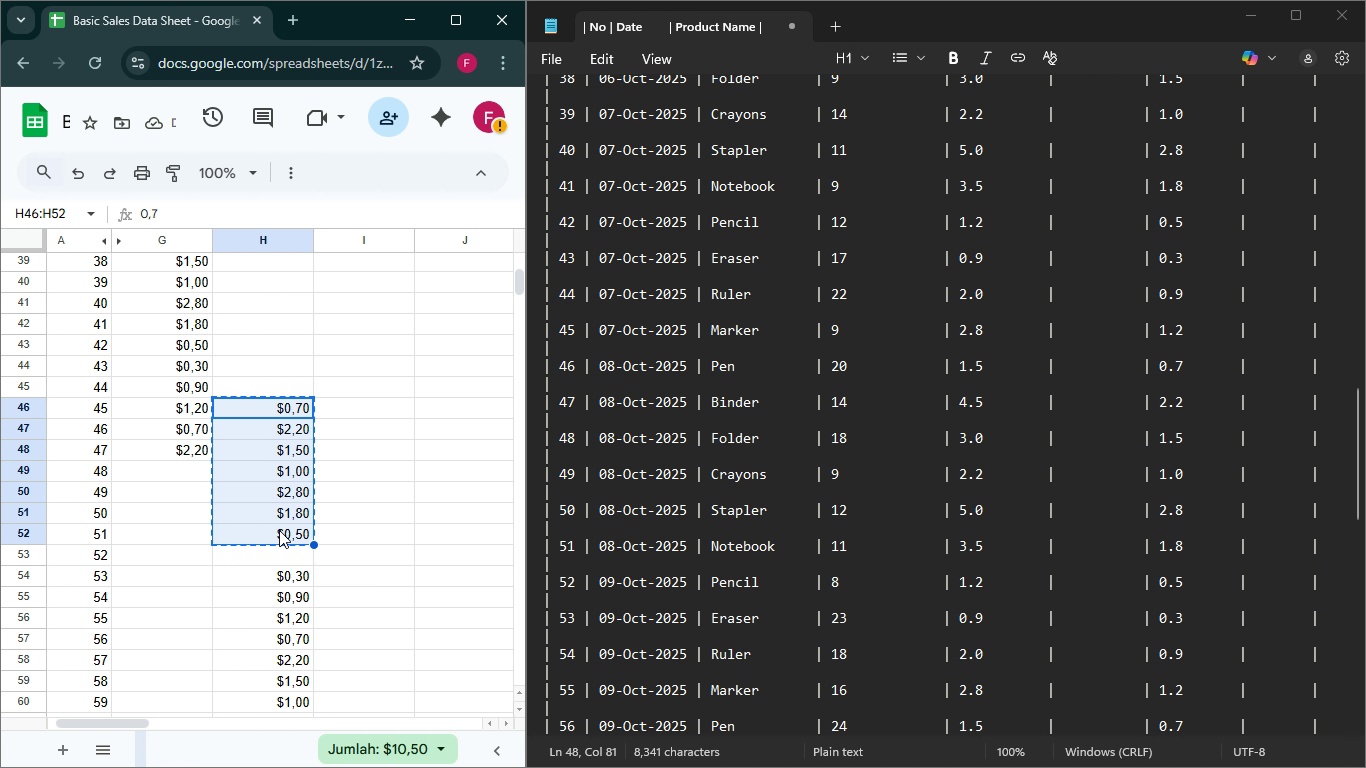 
key(Control+C)
 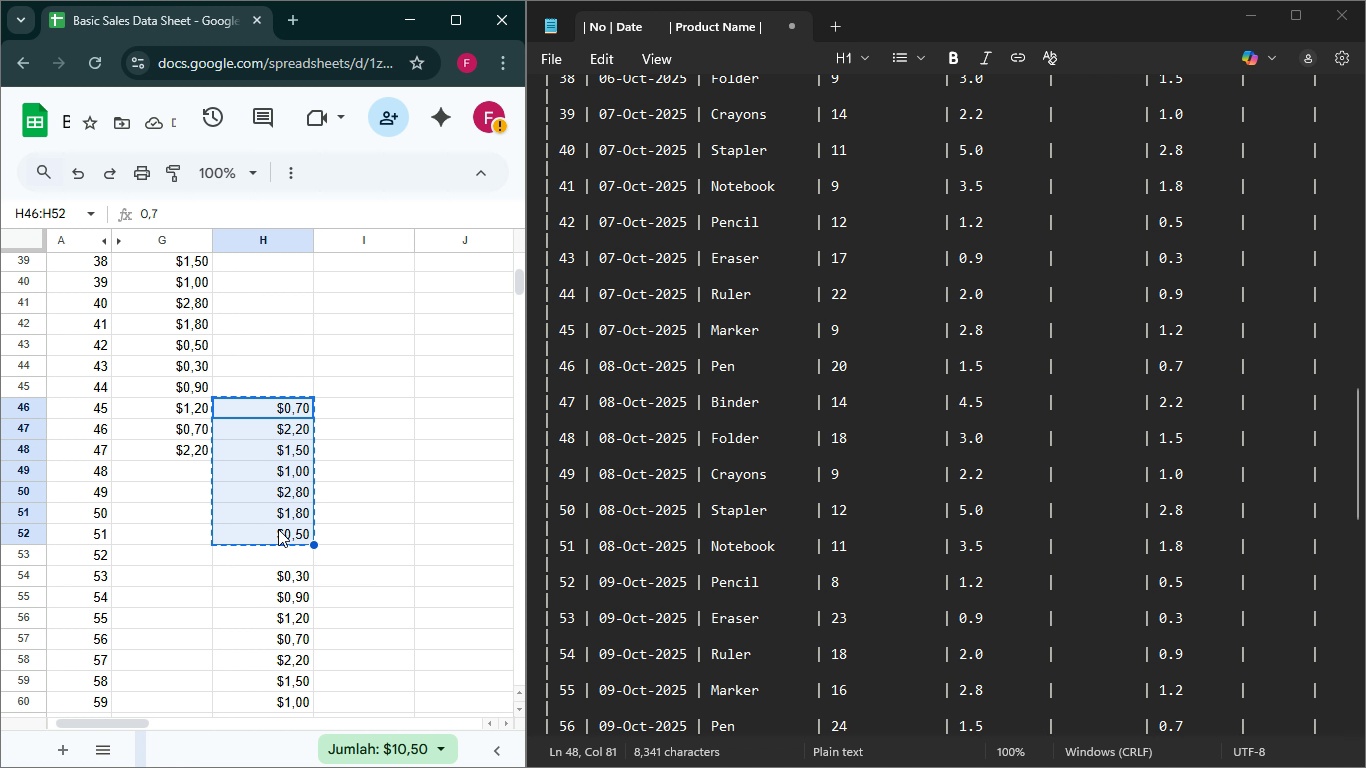 
key(Control+X)
 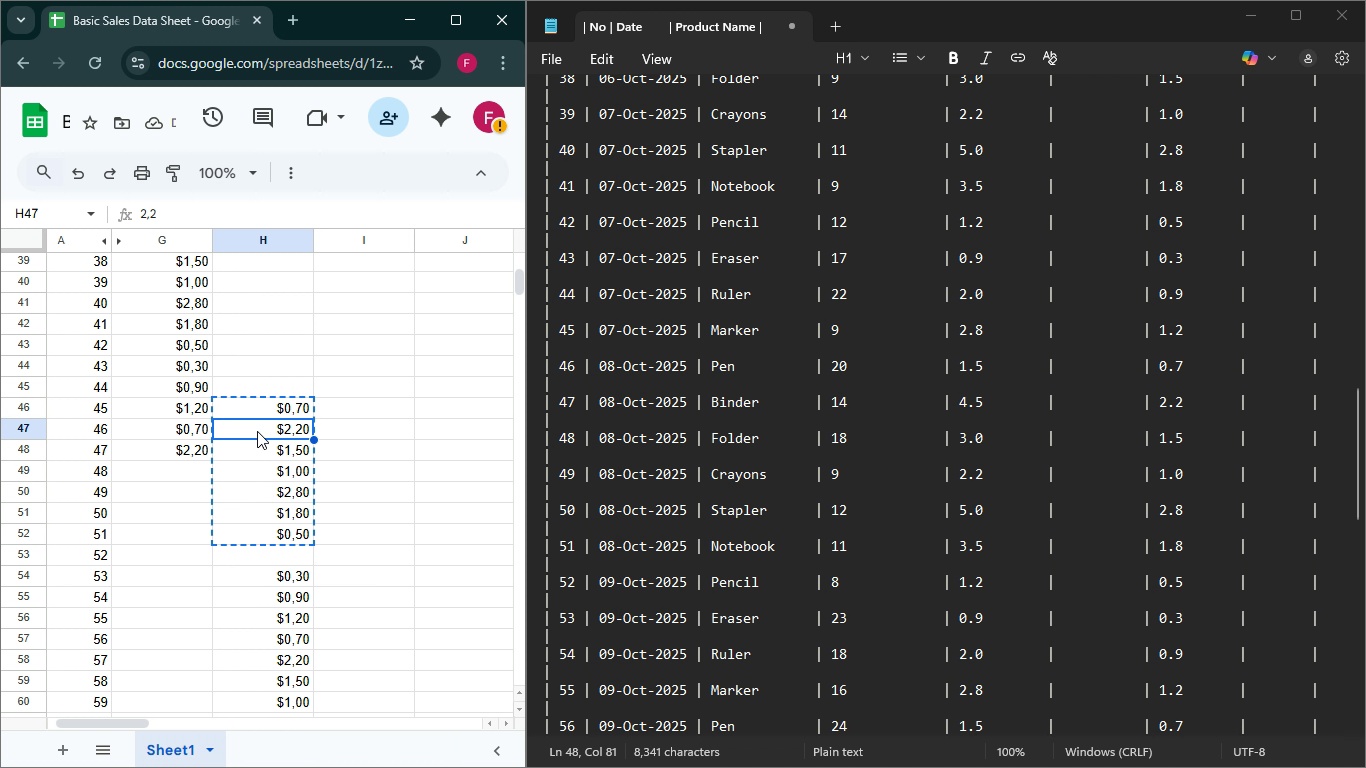 
left_click([257, 431])
 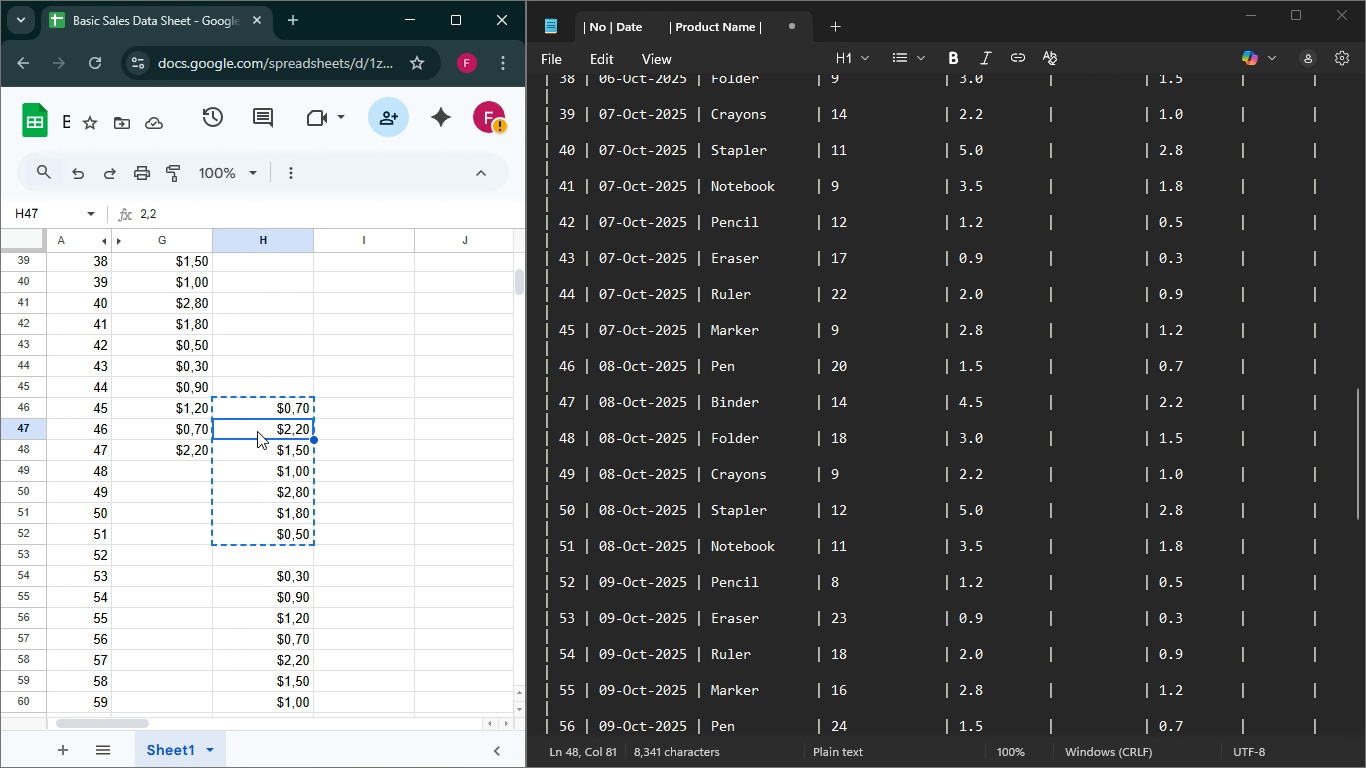 
key(Control+V)
 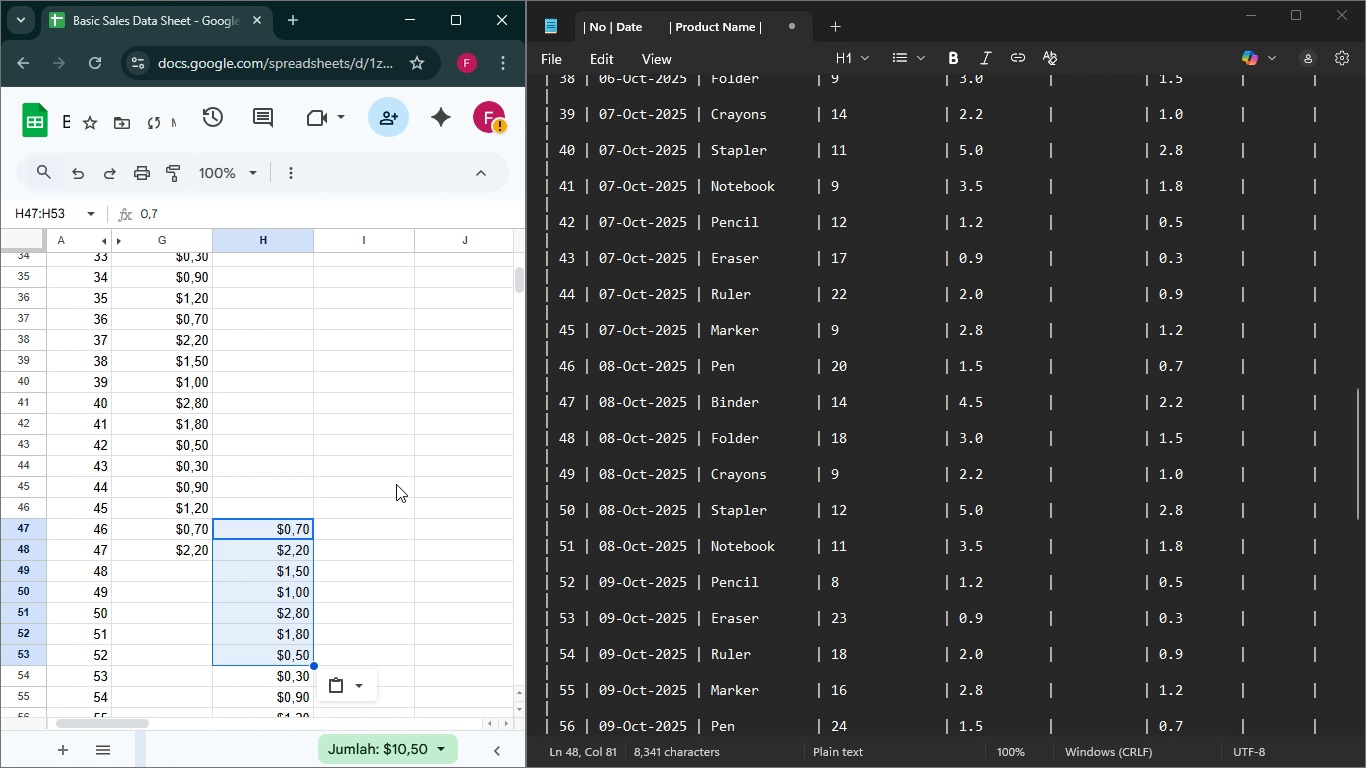 
scroll: coordinate [1042, 534], scroll_direction: up, amount: 38.0
 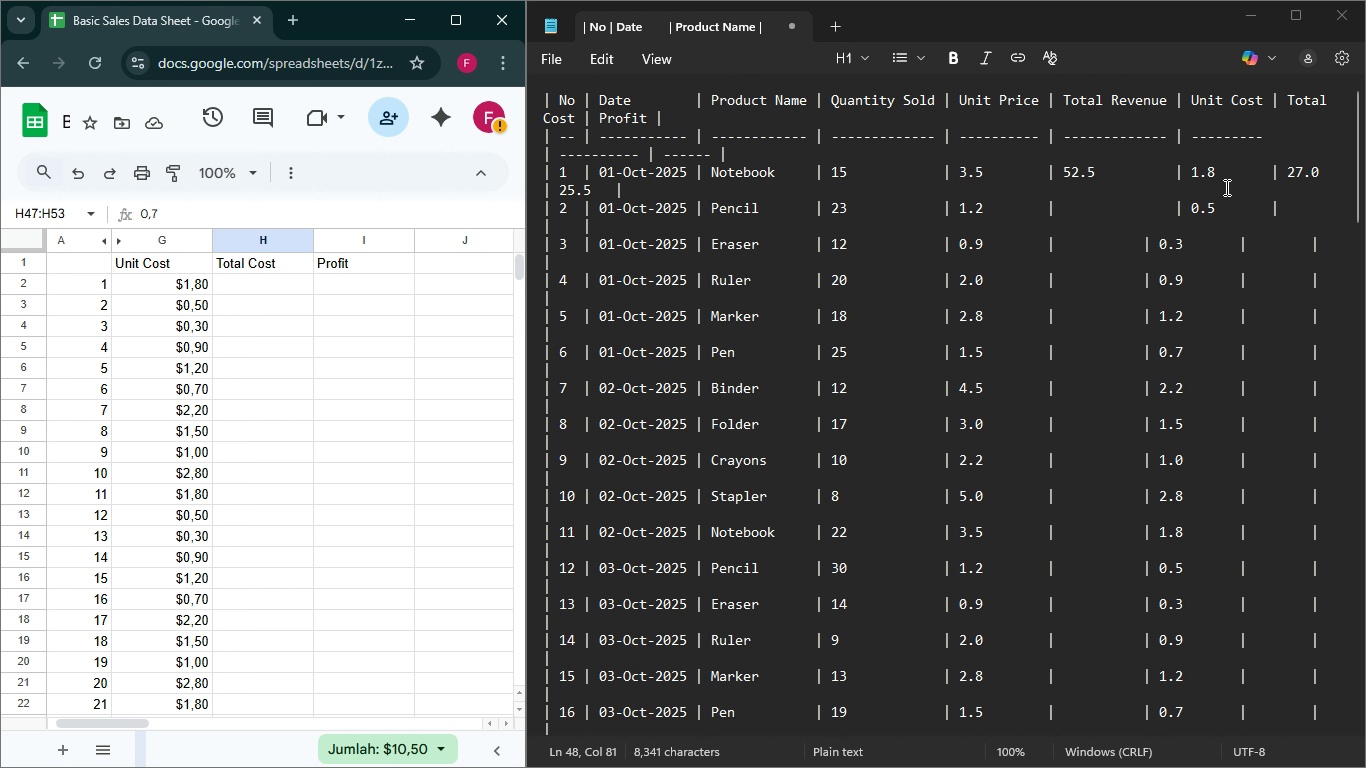 
left_click([1222, 176])
 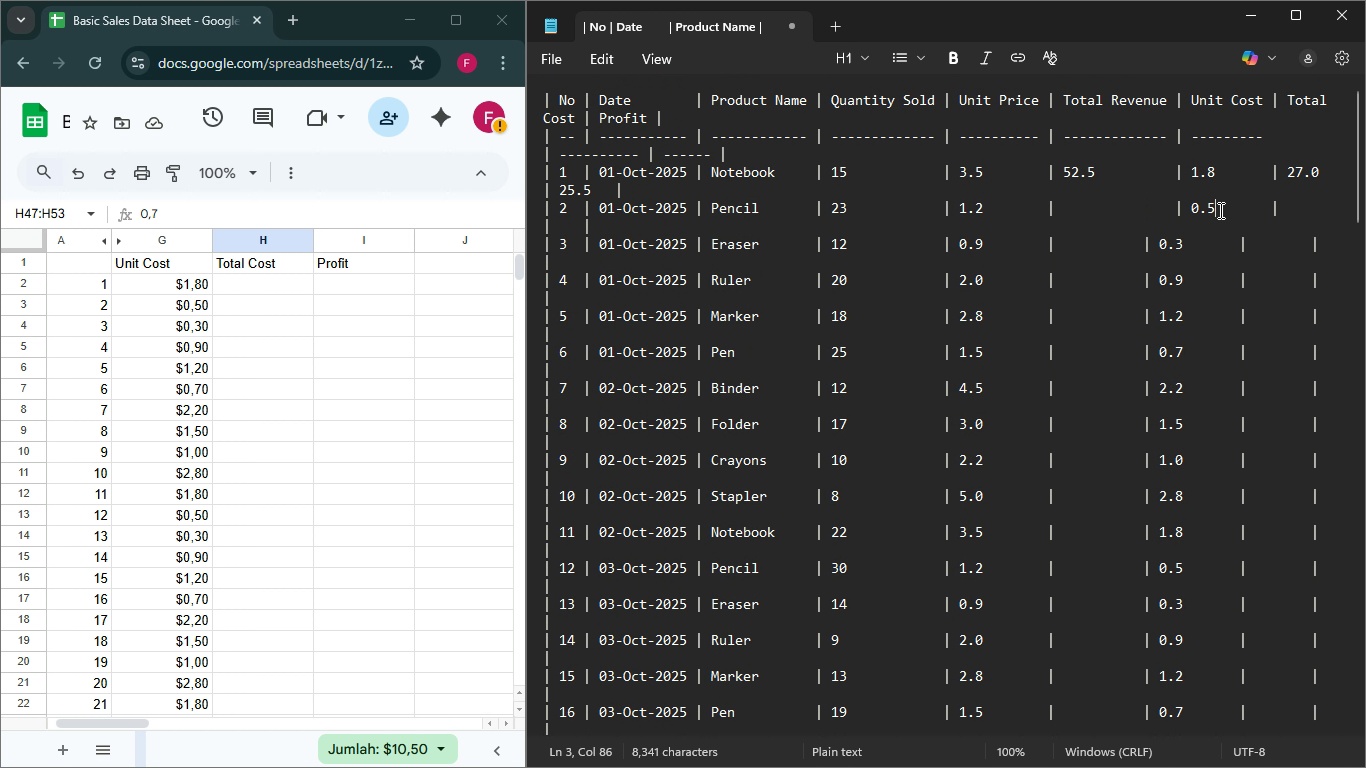 
left_click([1219, 210])
 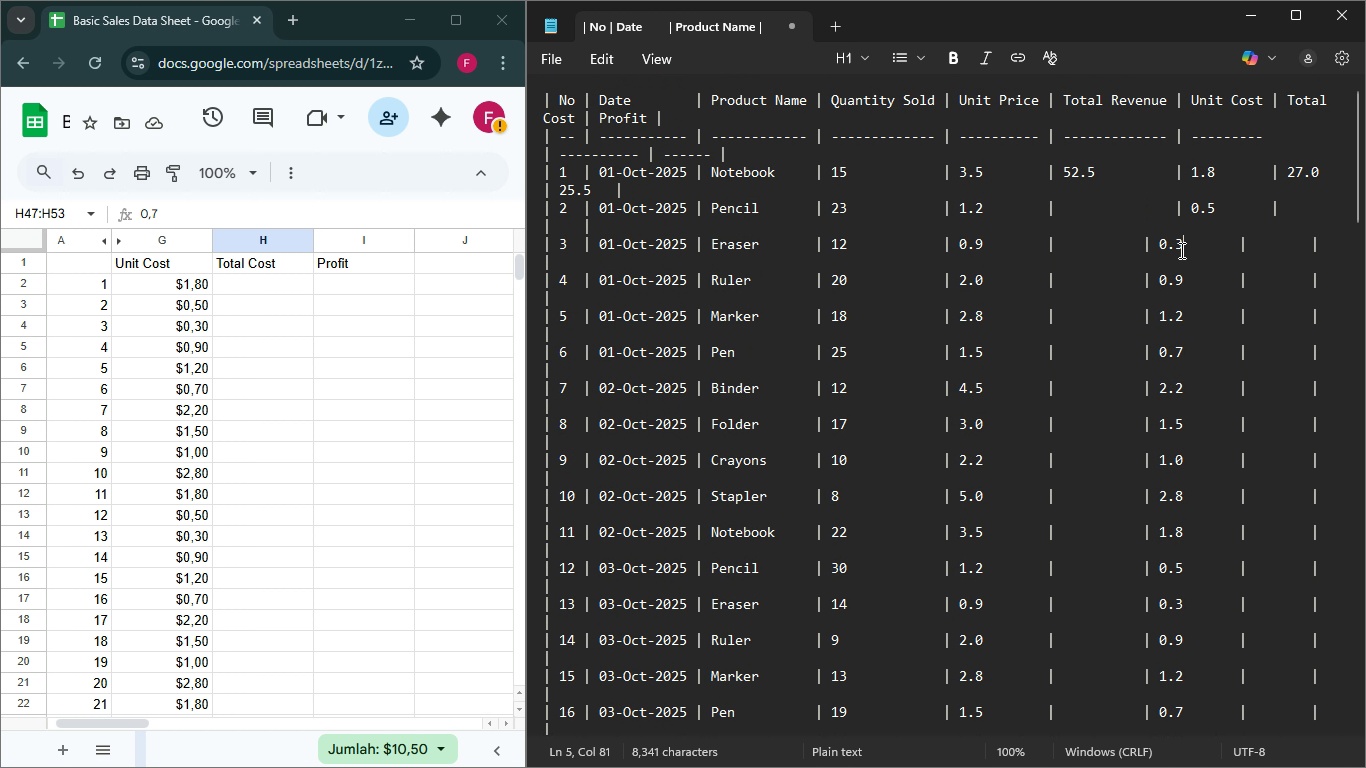 
left_click([1180, 250])
 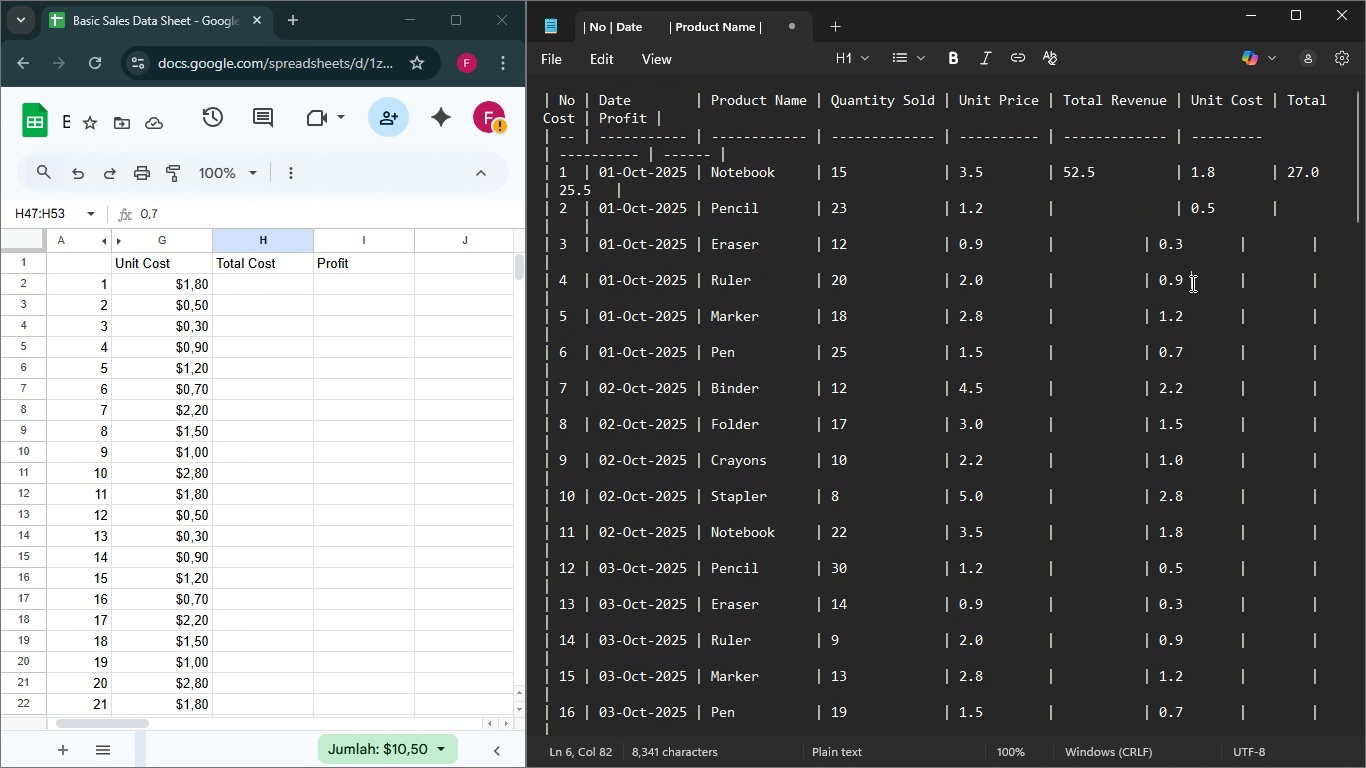 
left_click([1191, 283])
 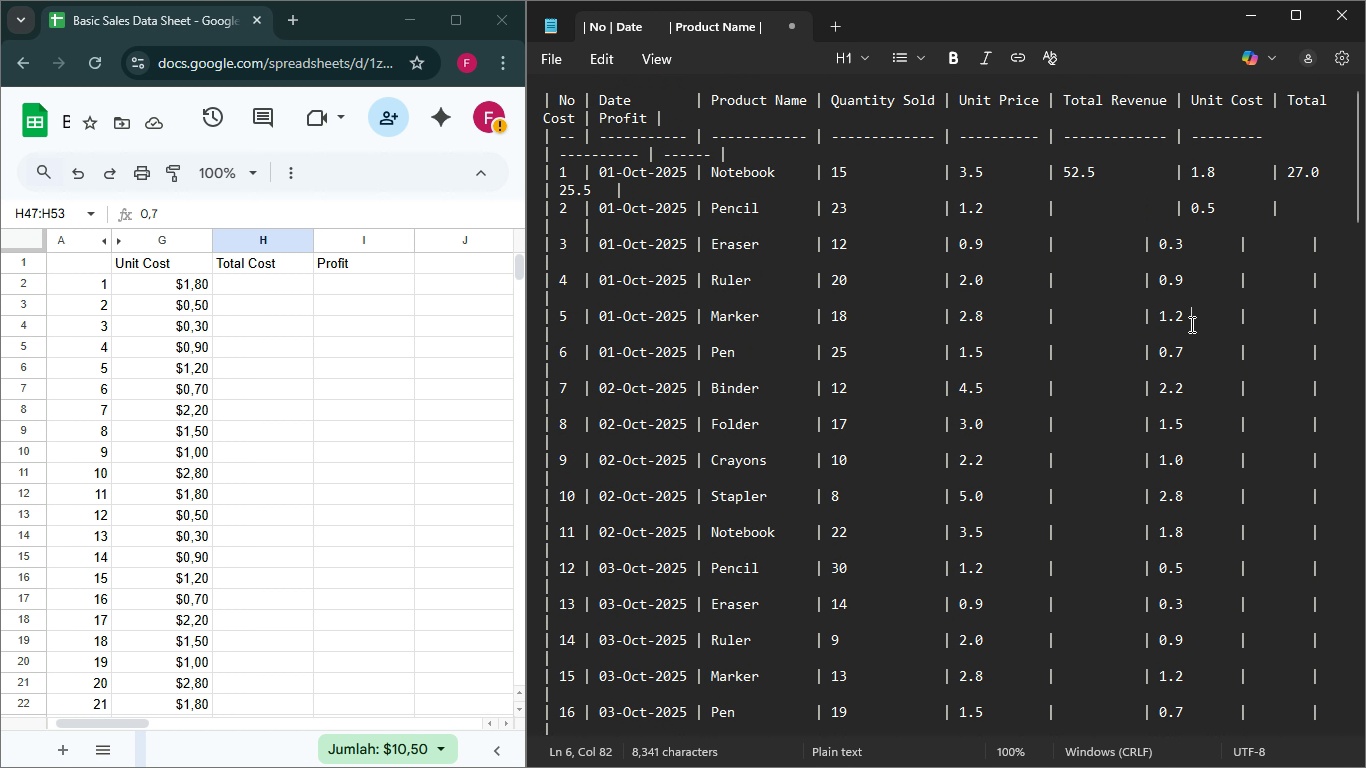 
left_click([1190, 324])
 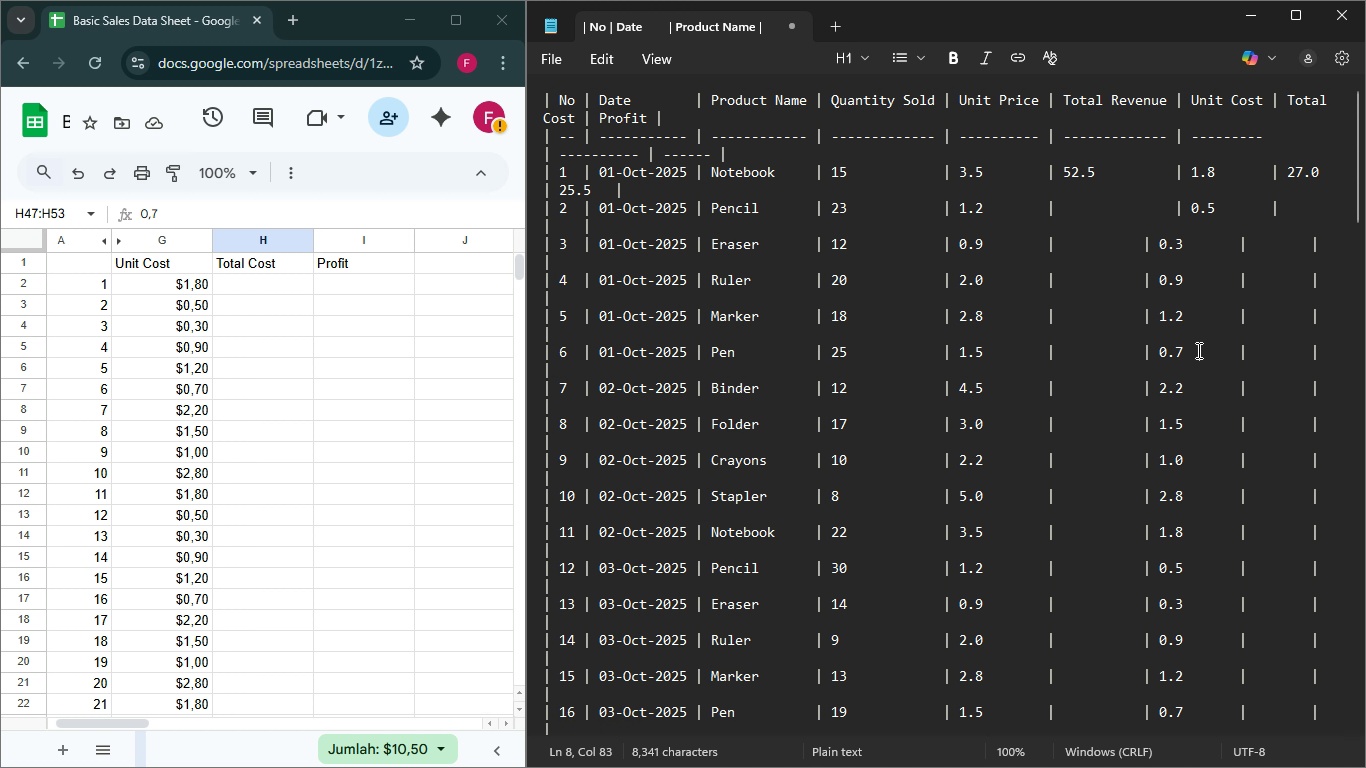 
left_click([1197, 350])
 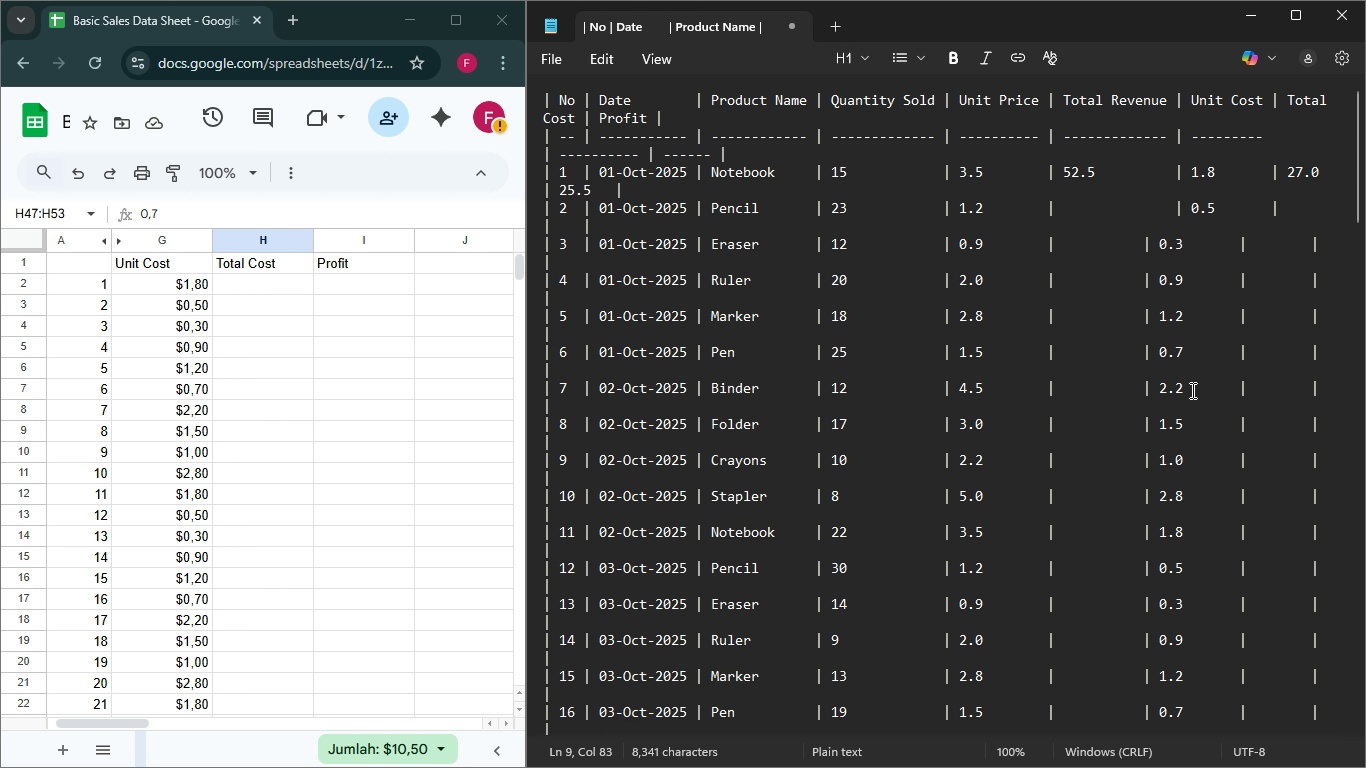 
left_click([1190, 427])
 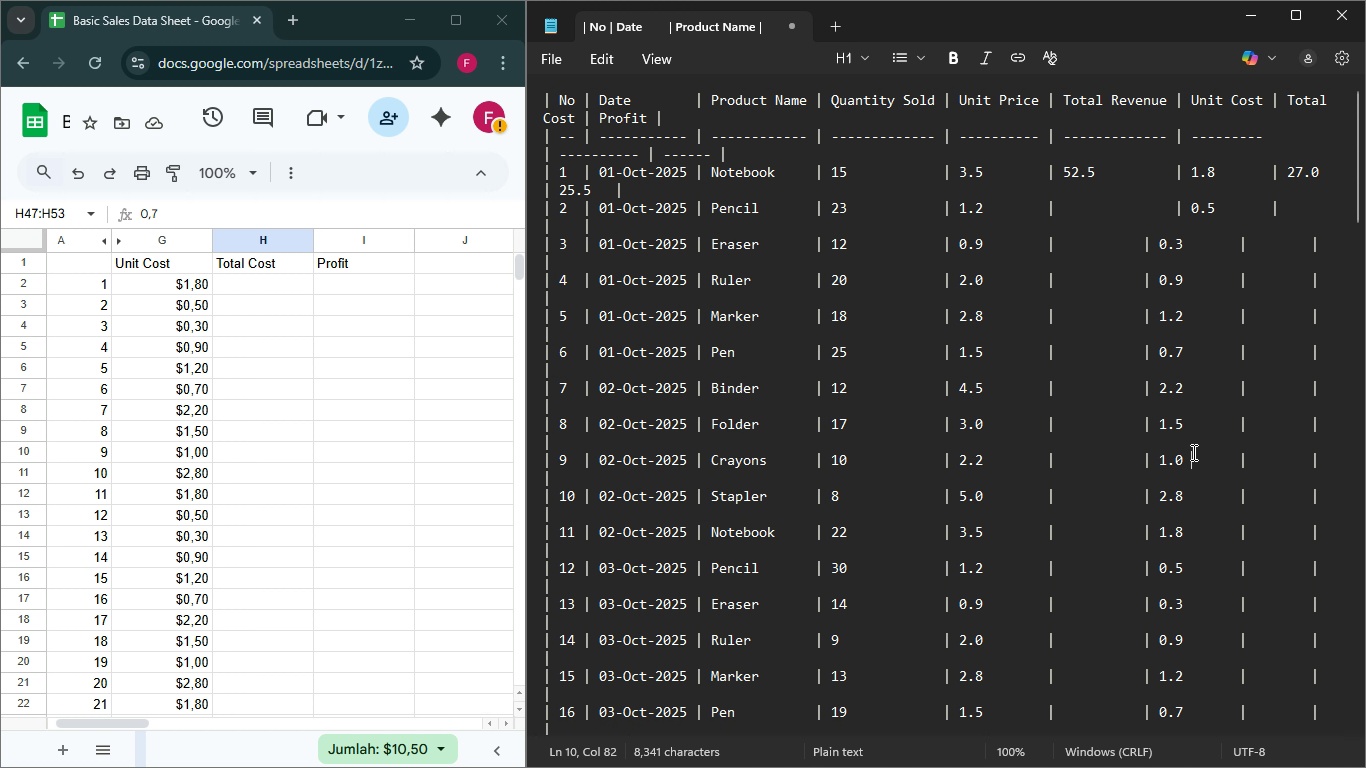 
left_click([1192, 452])
 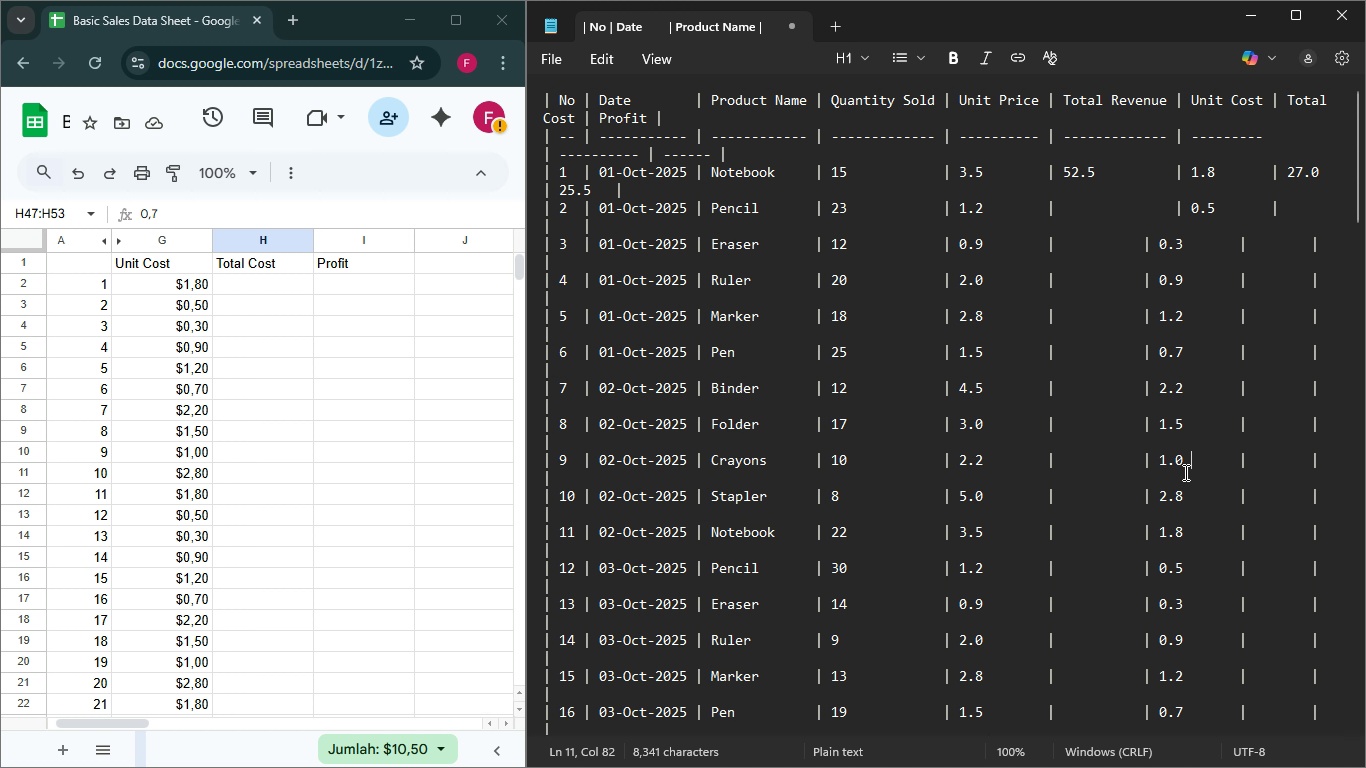 
wait(11.86)
 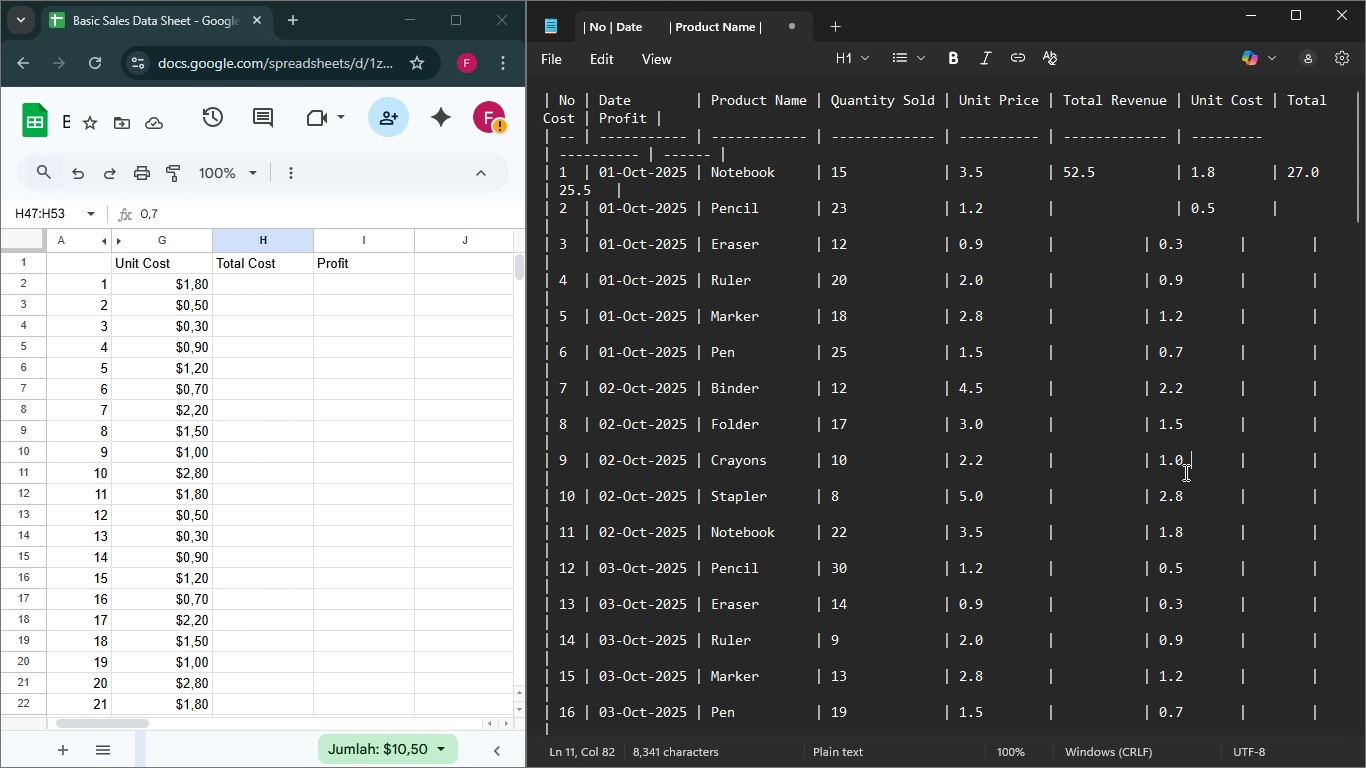 
left_click([1221, 171])
 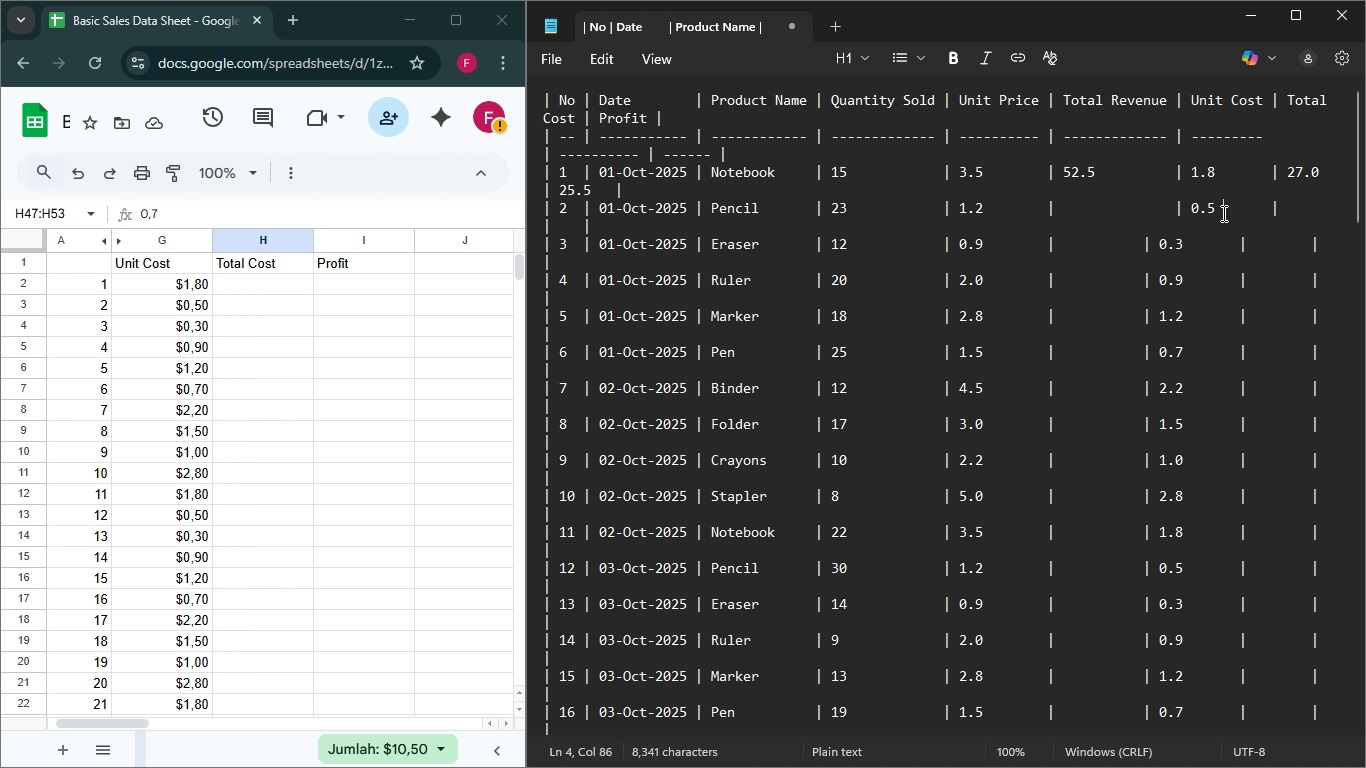 
left_click([1222, 213])
 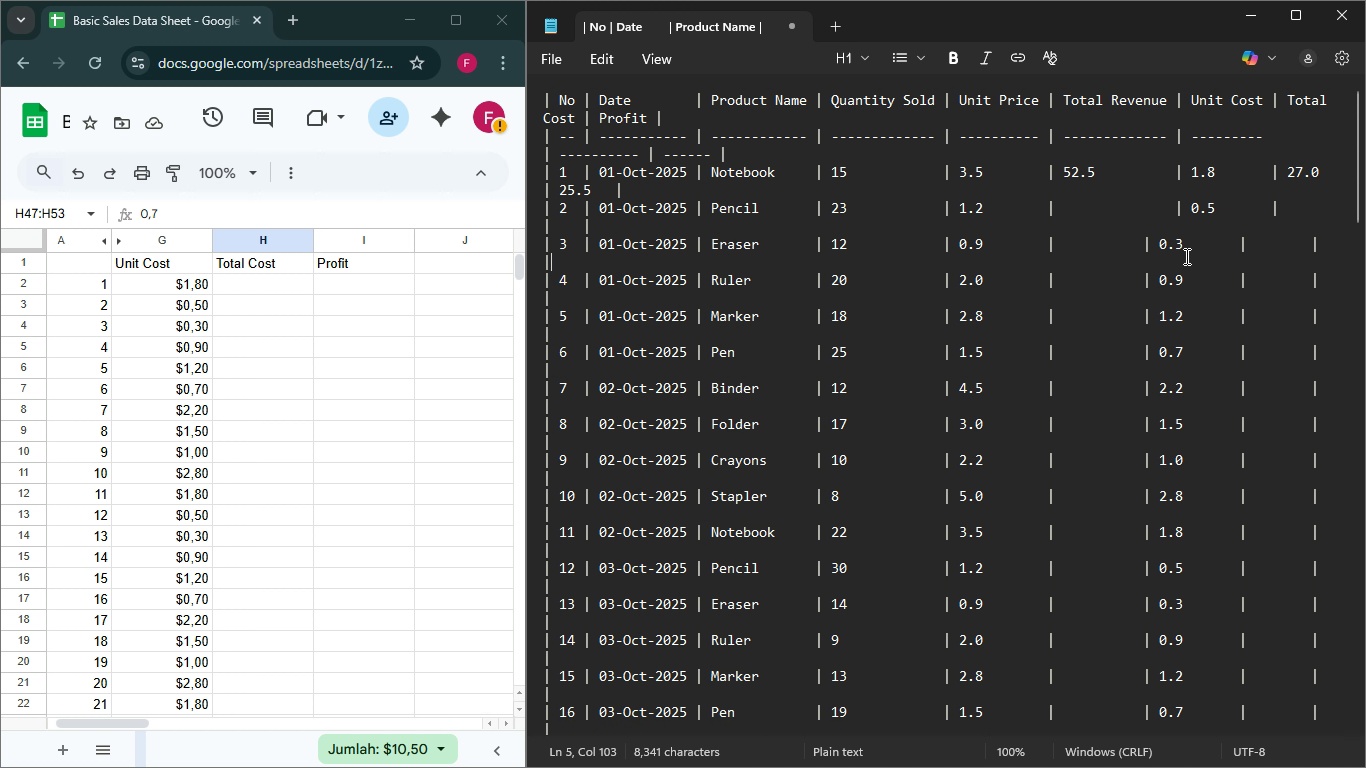 
left_click([1185, 256])
 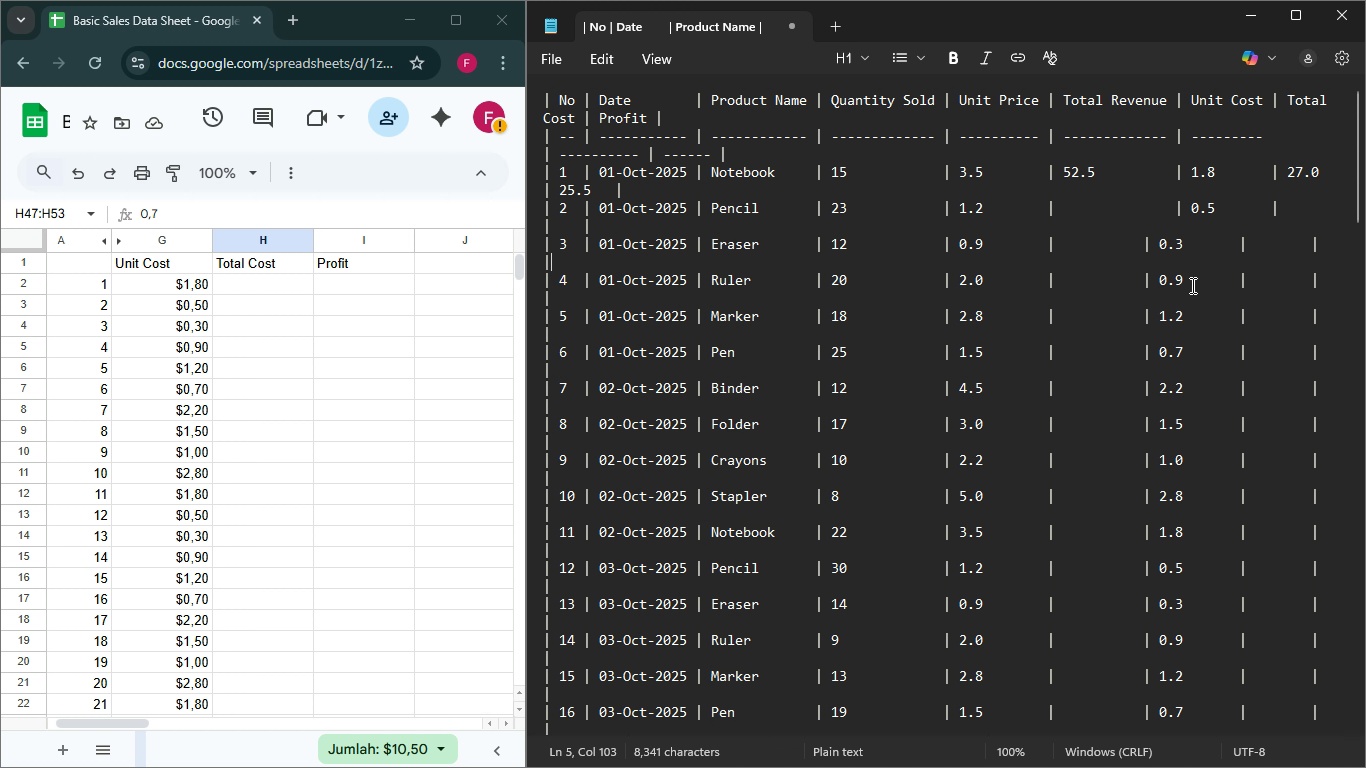 
left_click([1191, 285])
 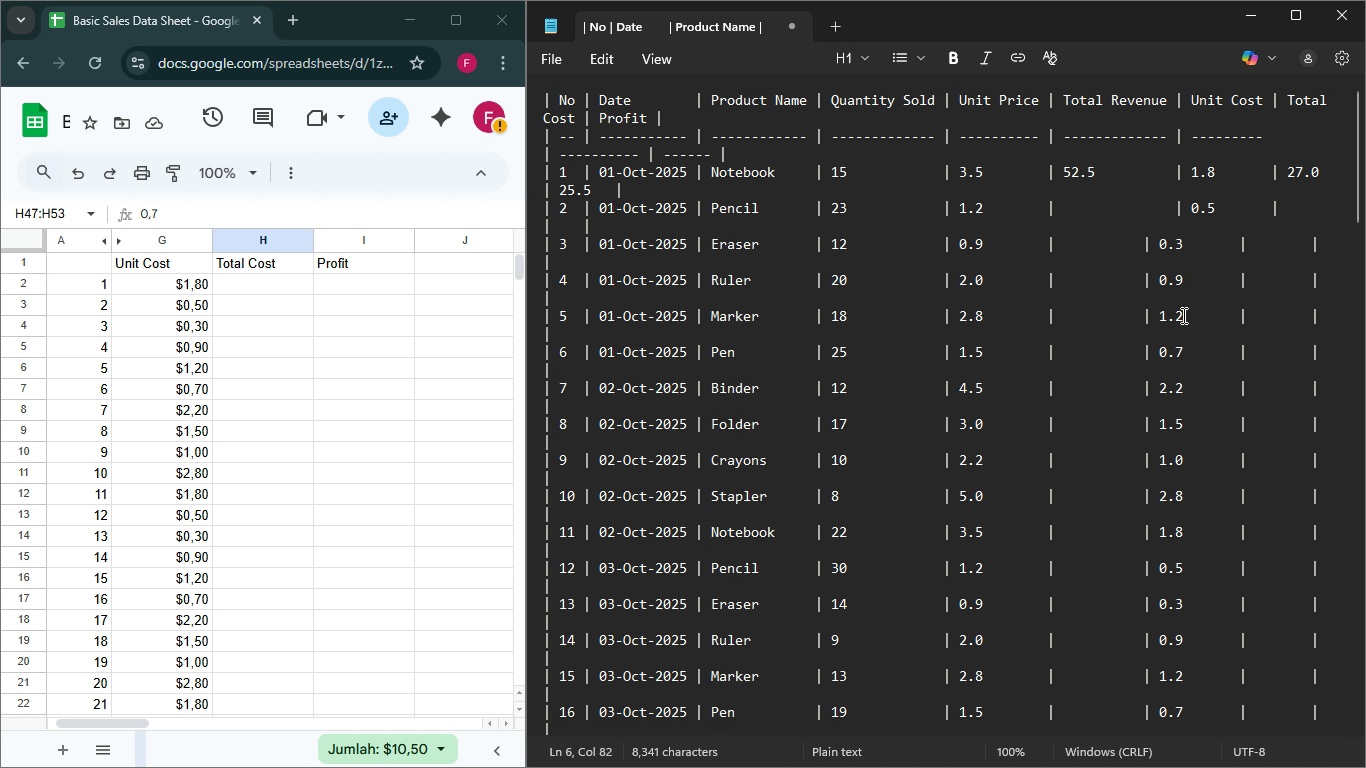 
left_click([1182, 315])
 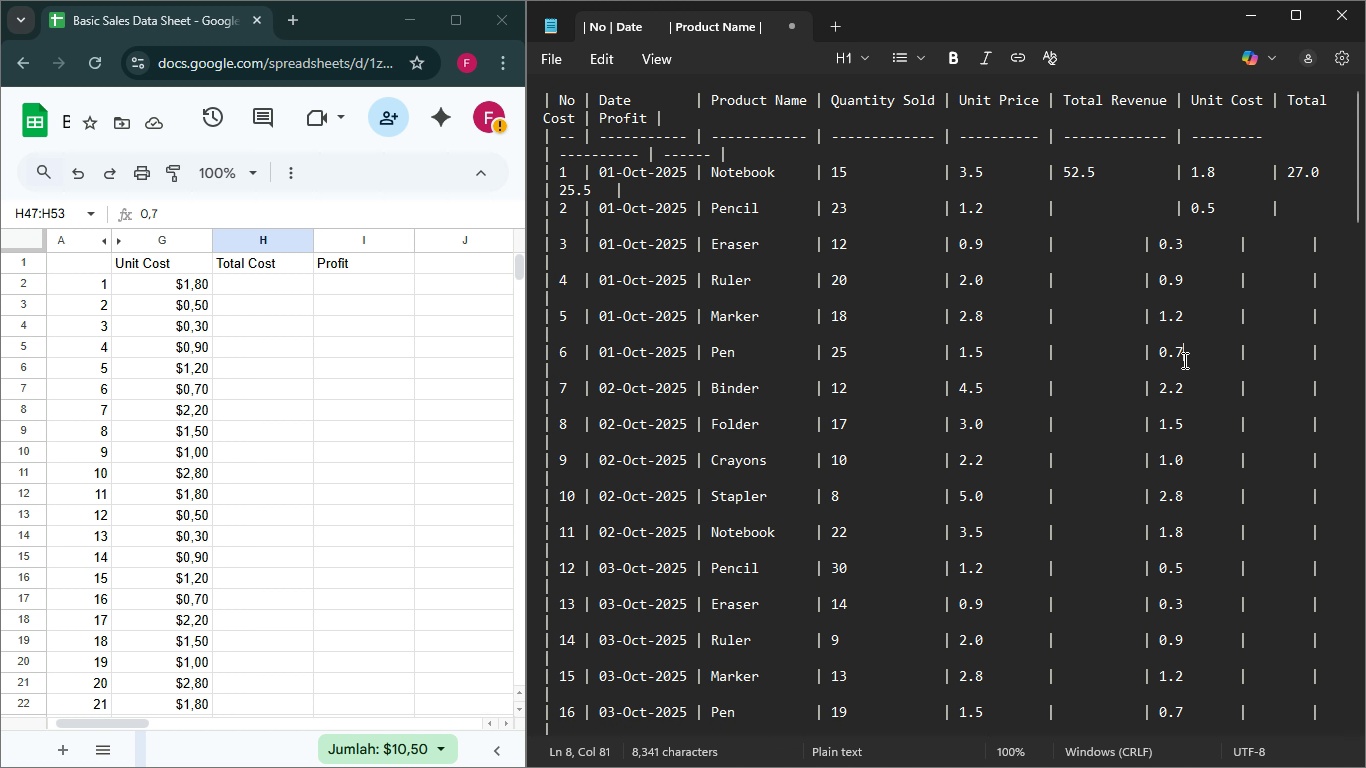 
left_click([1183, 360])
 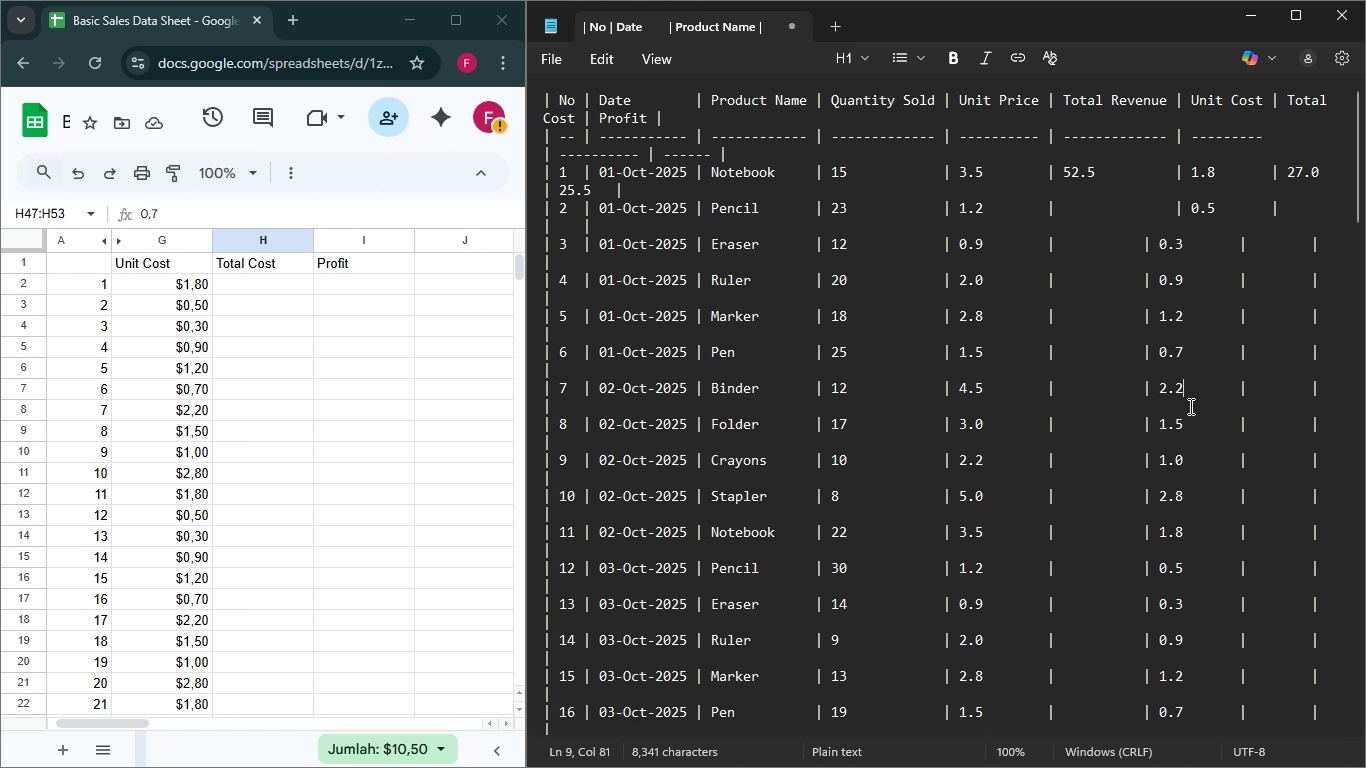 
left_click([1196, 420])
 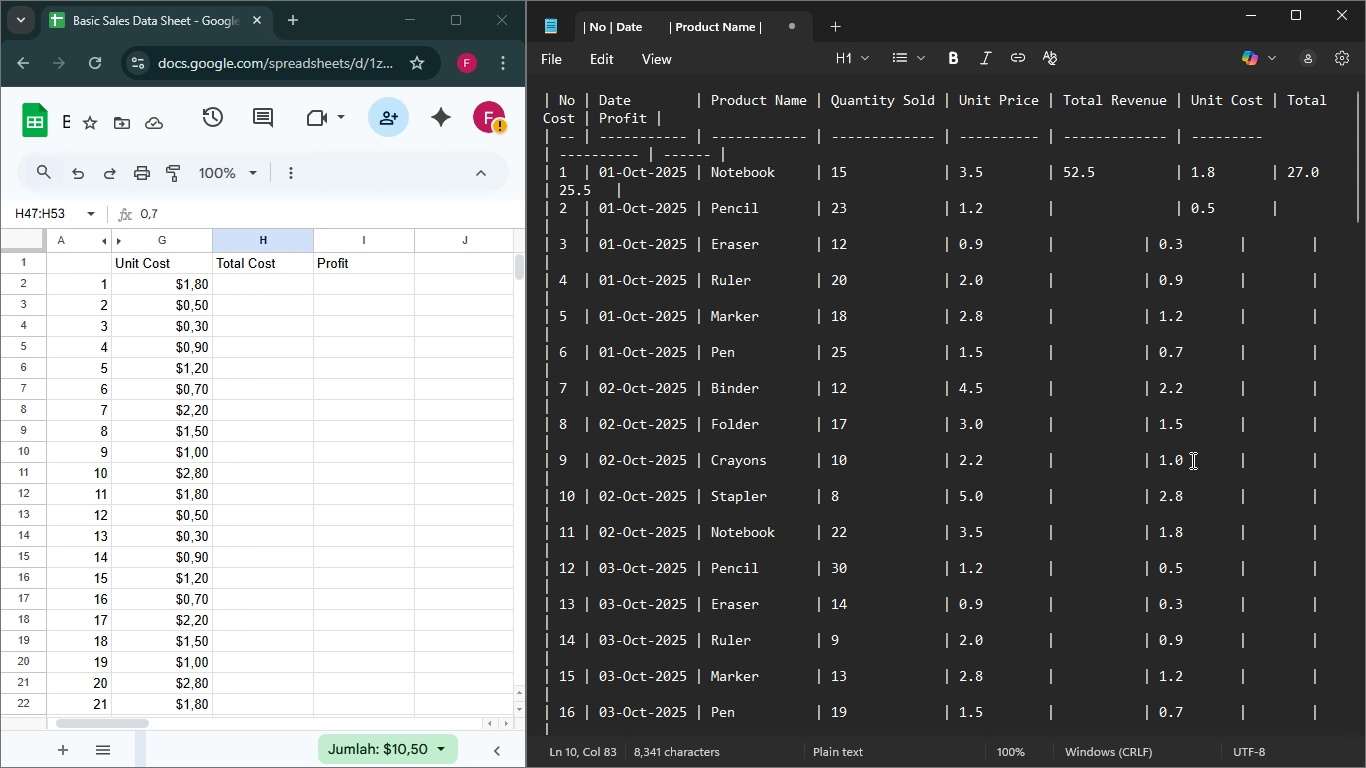 
wait(5.1)
 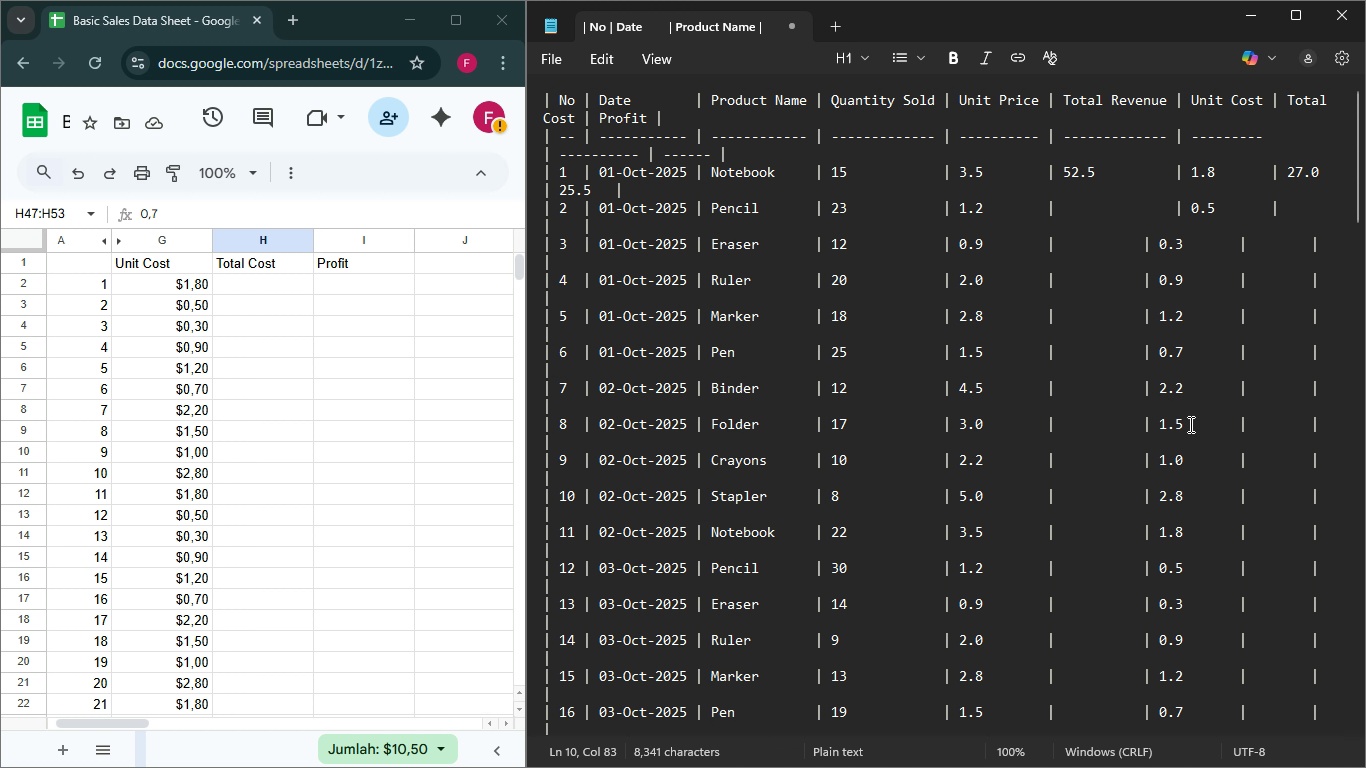 
left_click([1191, 462])
 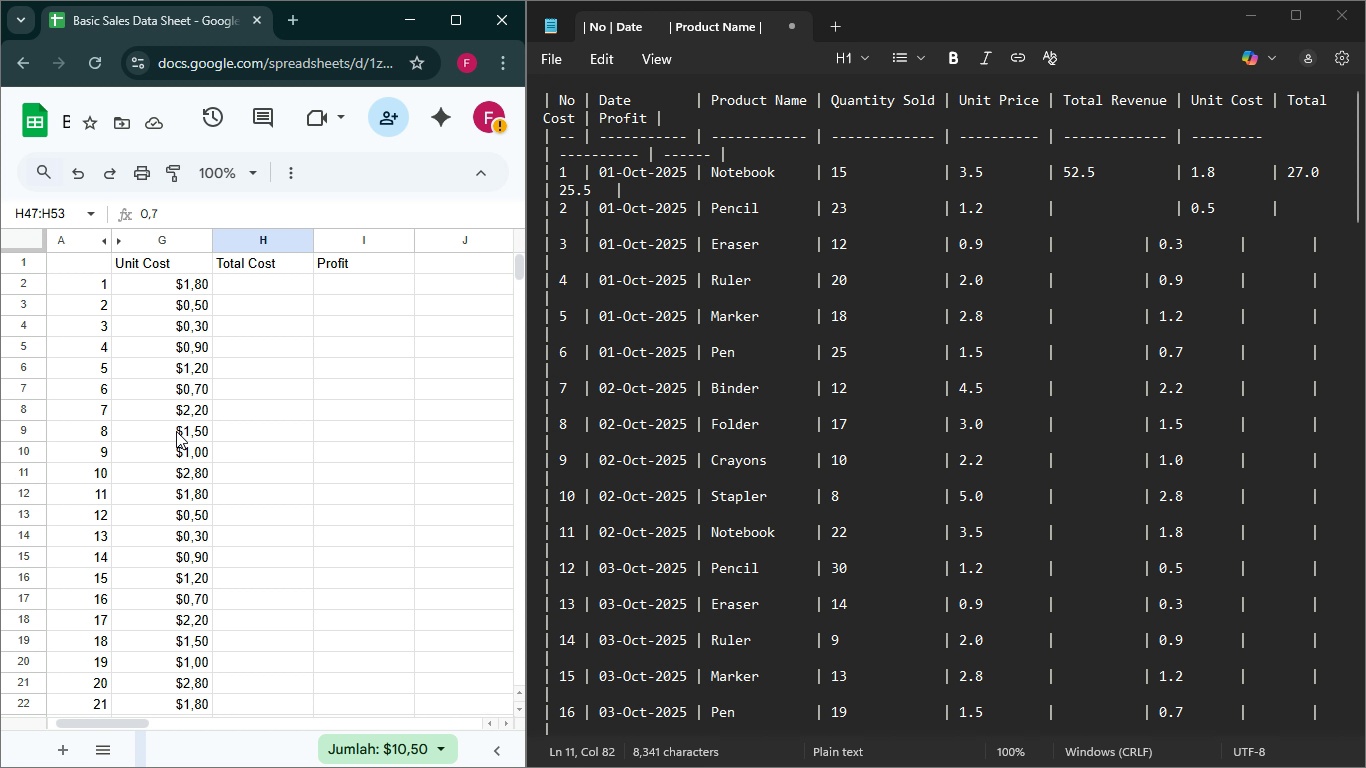 
wait(18.35)
 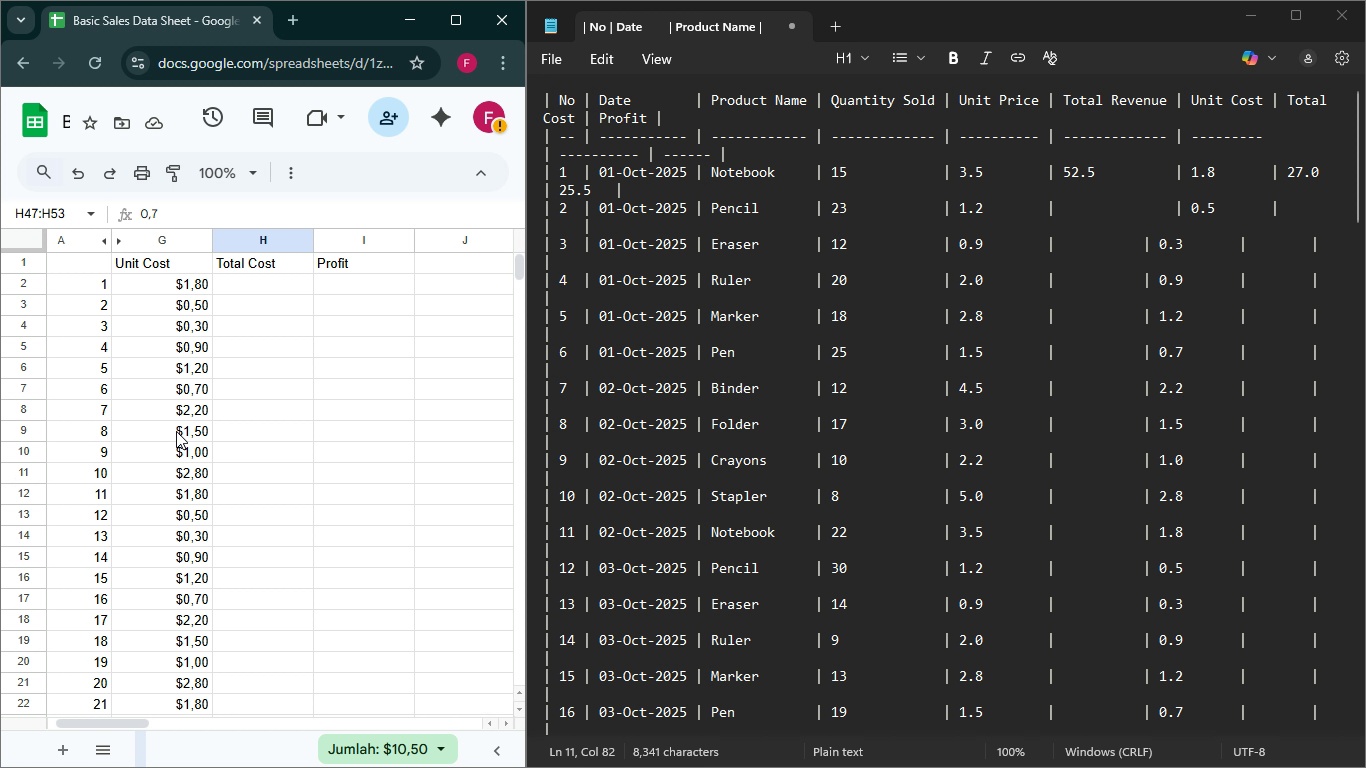 
left_click([176, 431])
 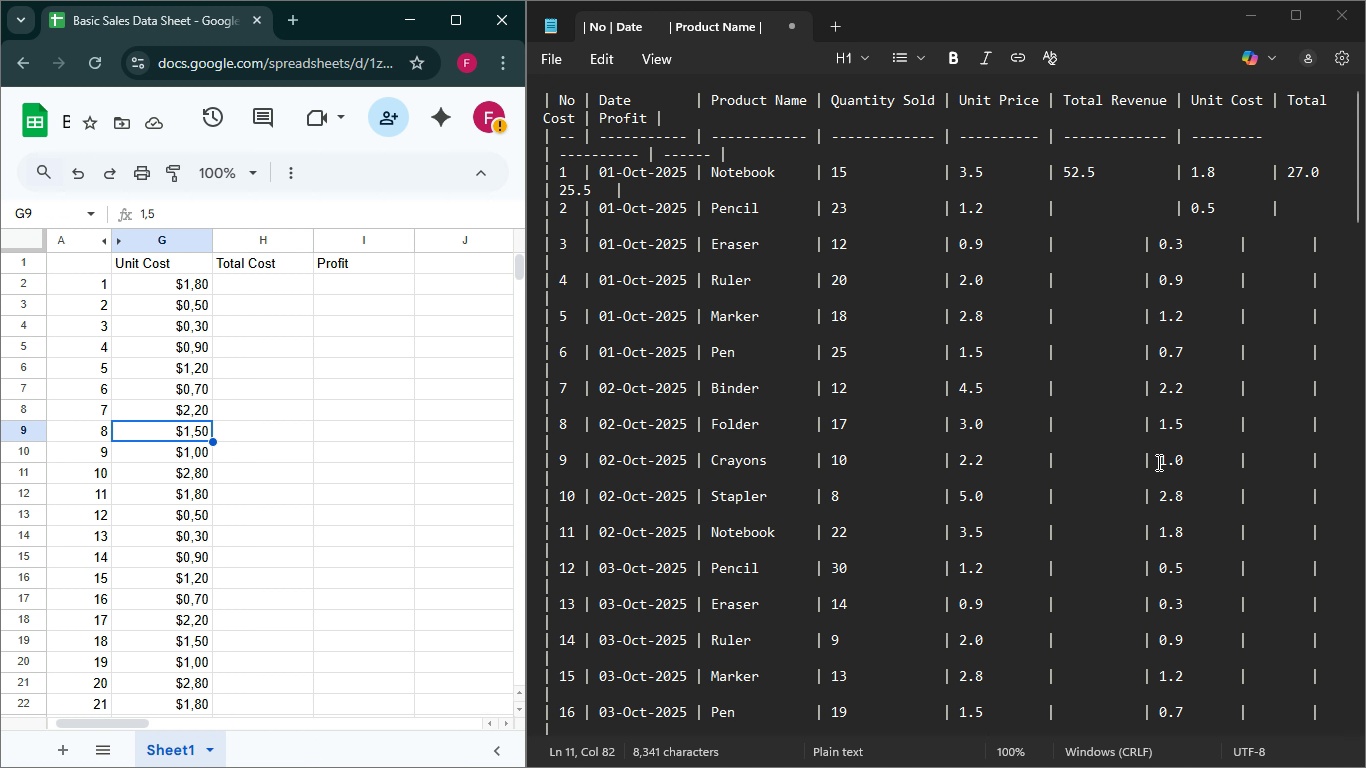 
wait(12.05)
 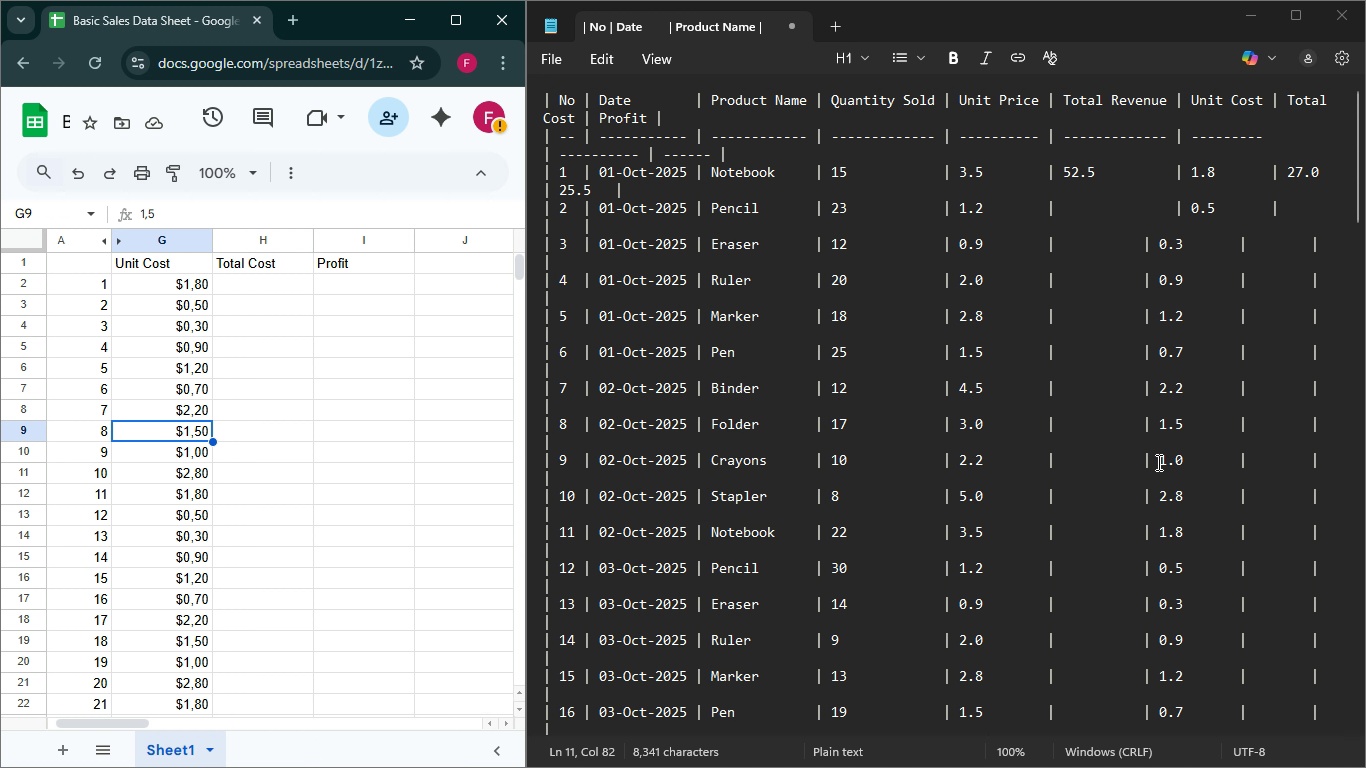 
left_click([1197, 427])
 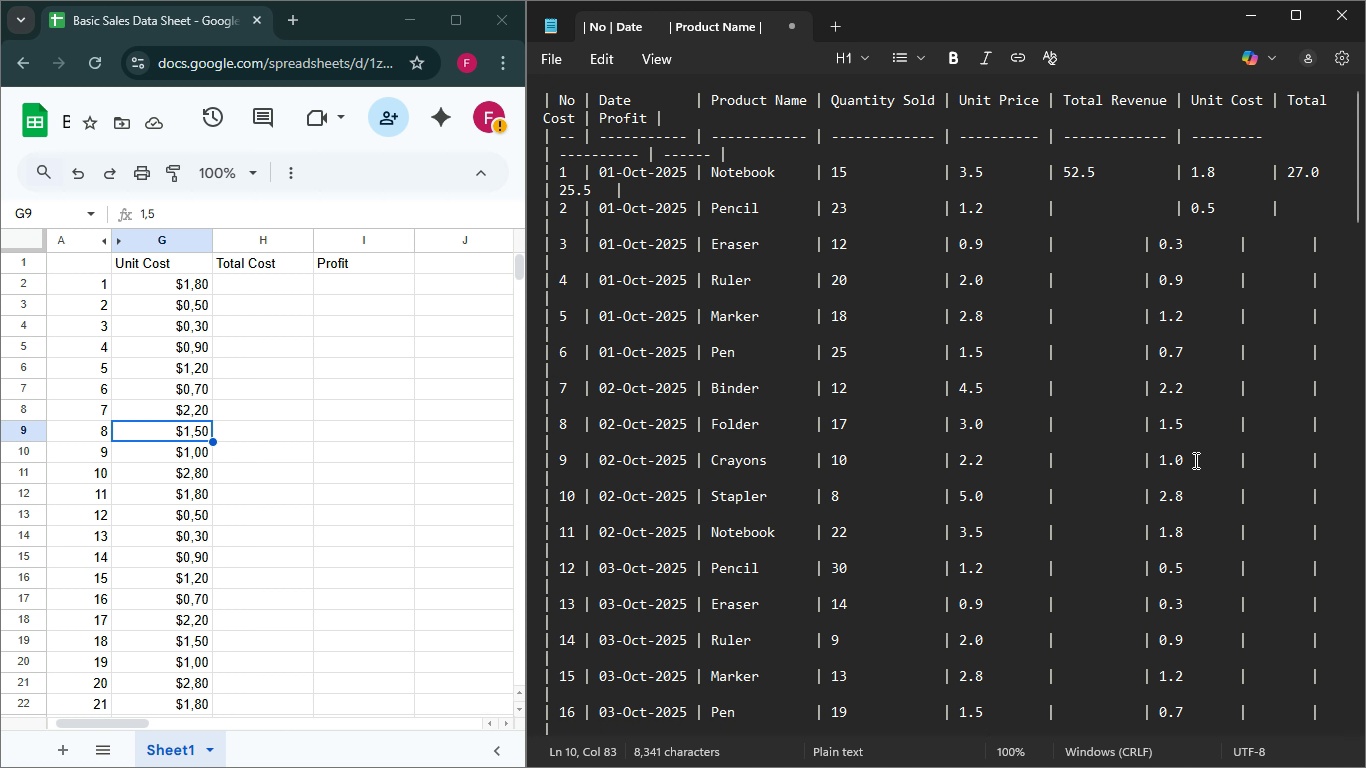 
left_click([1194, 460])
 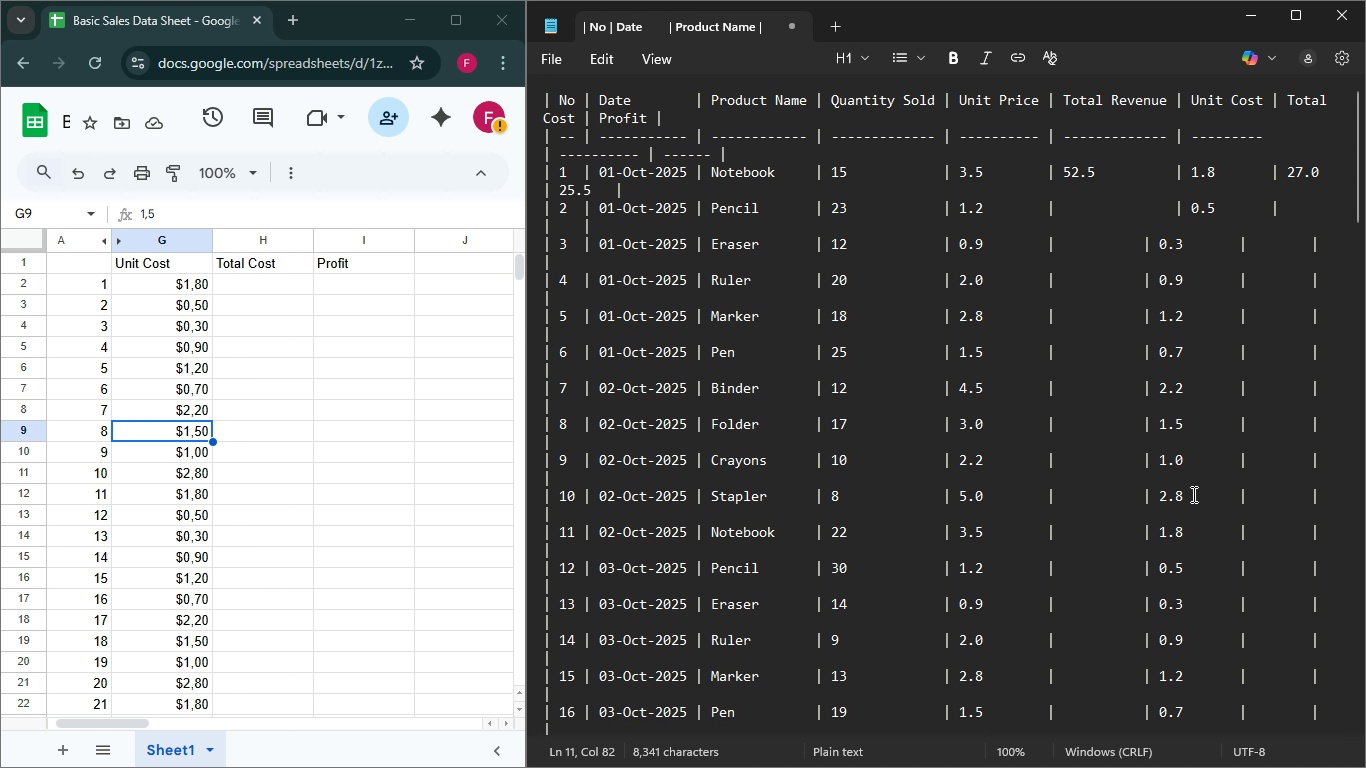 
left_click([1192, 494])
 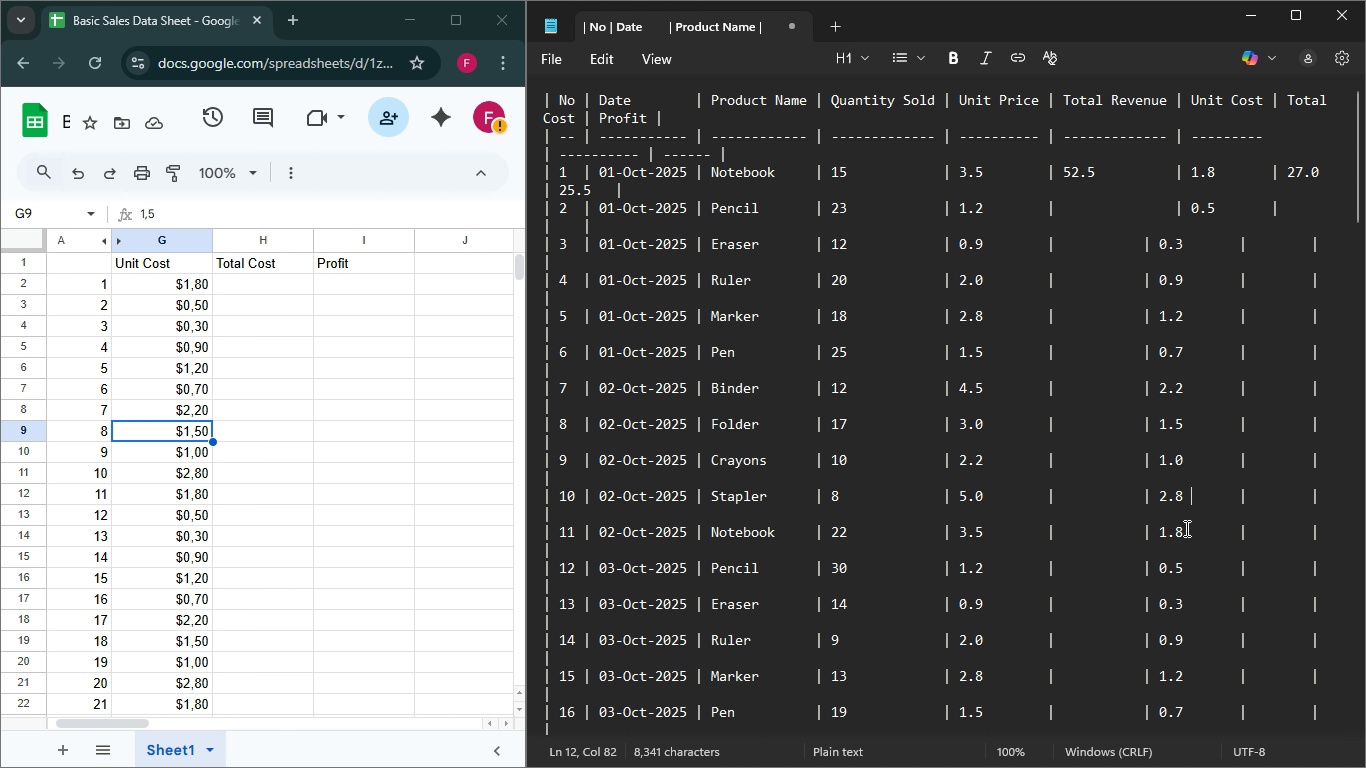 
left_click([1187, 536])
 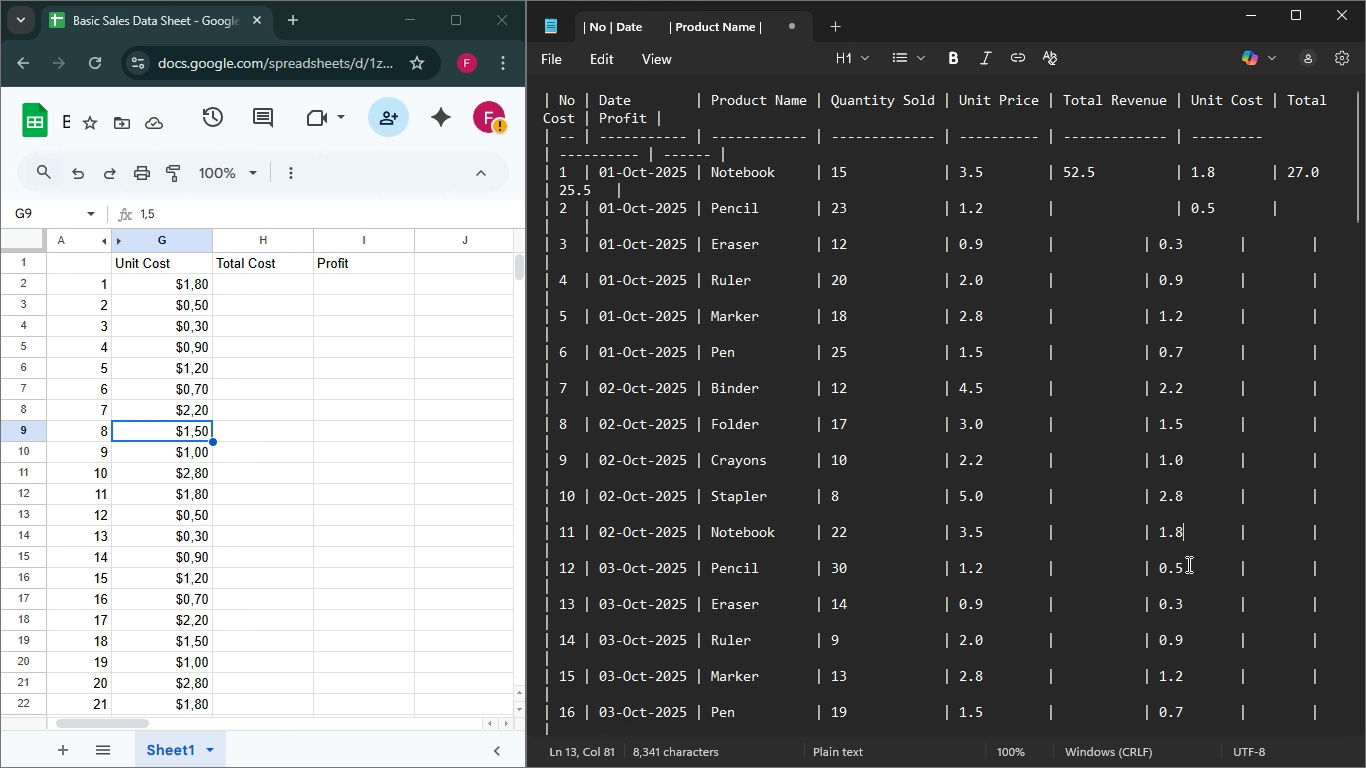 
left_click([1187, 564])
 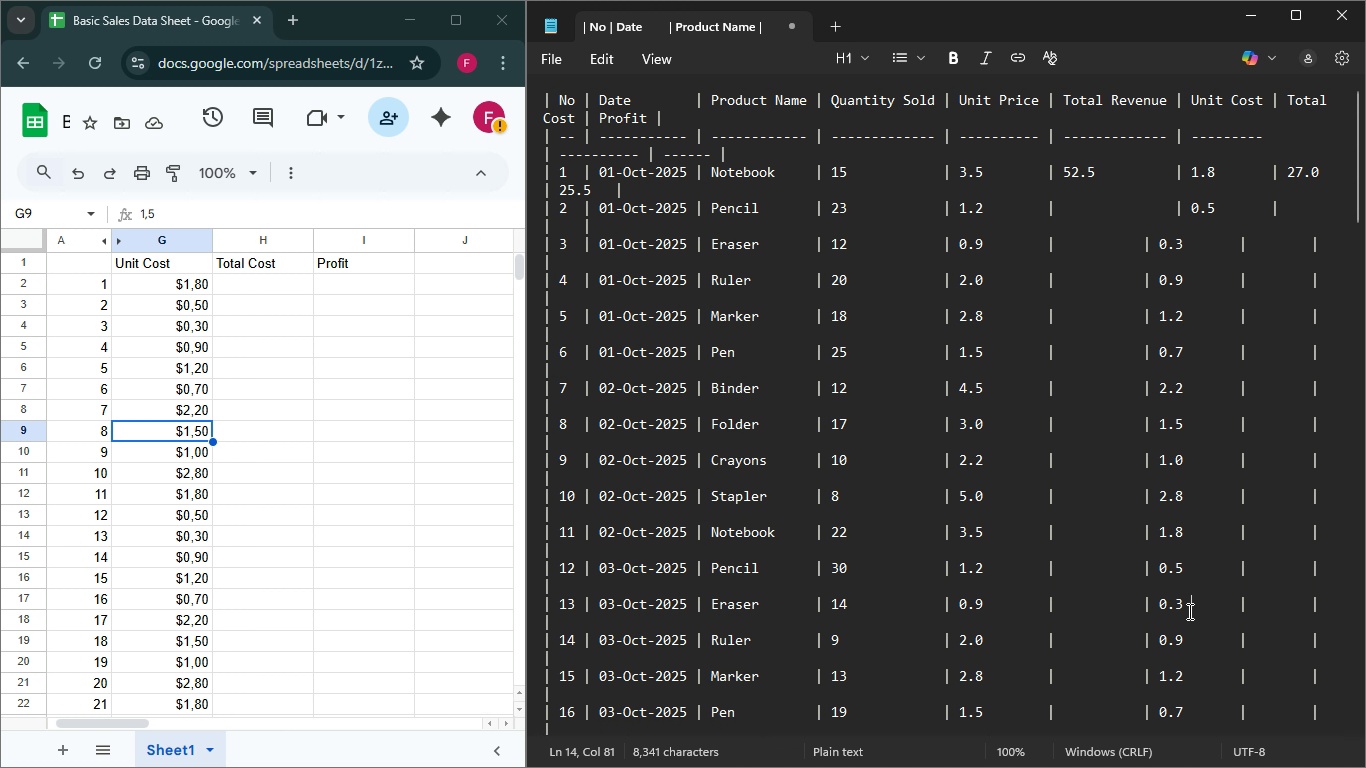 
left_click([1188, 611])
 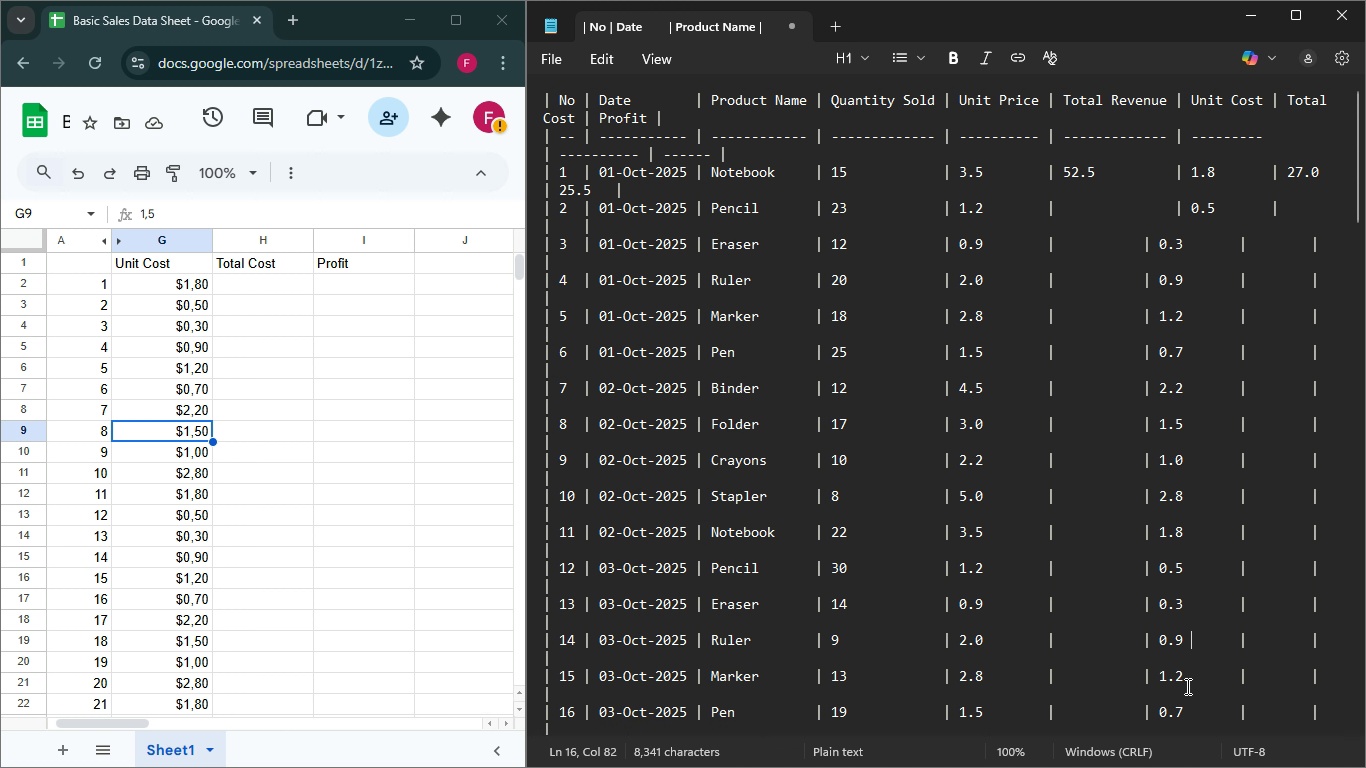 
left_click([1185, 686])
 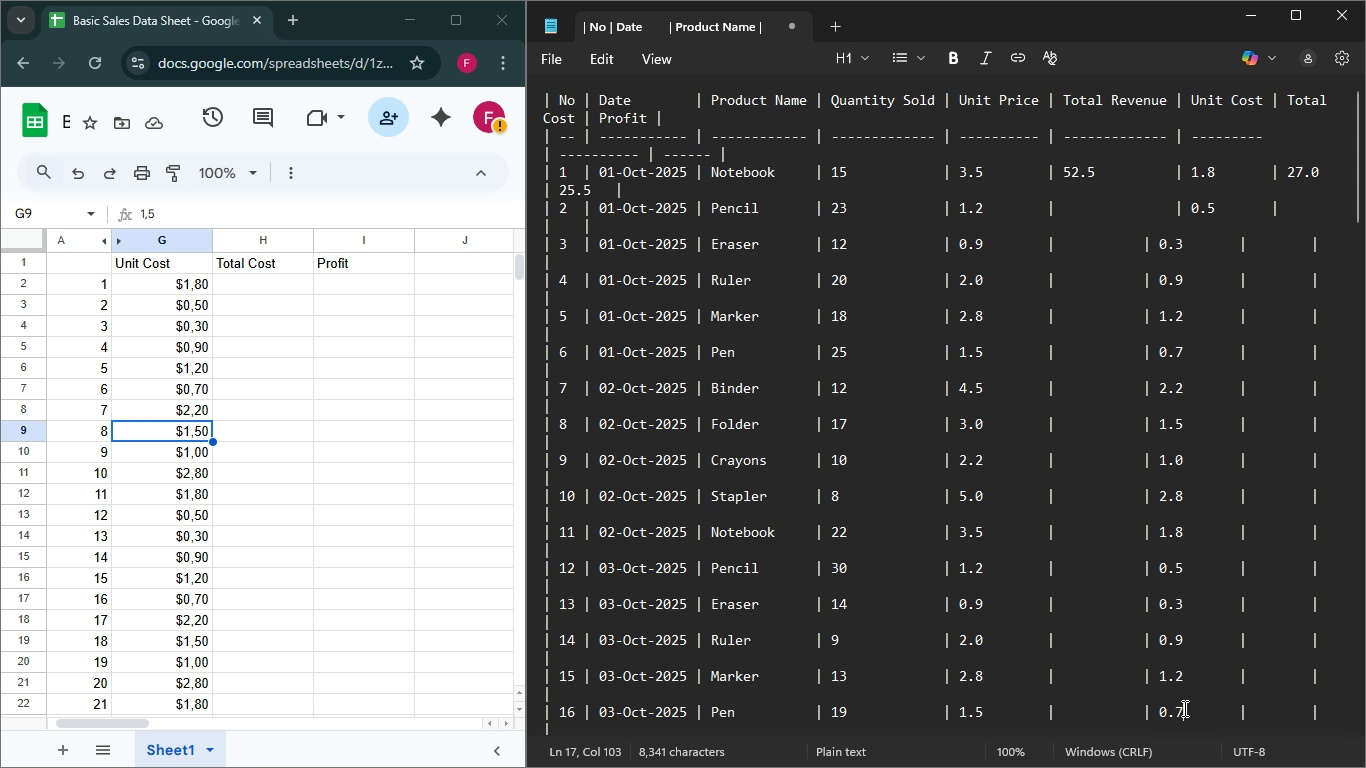 
left_click([1183, 708])
 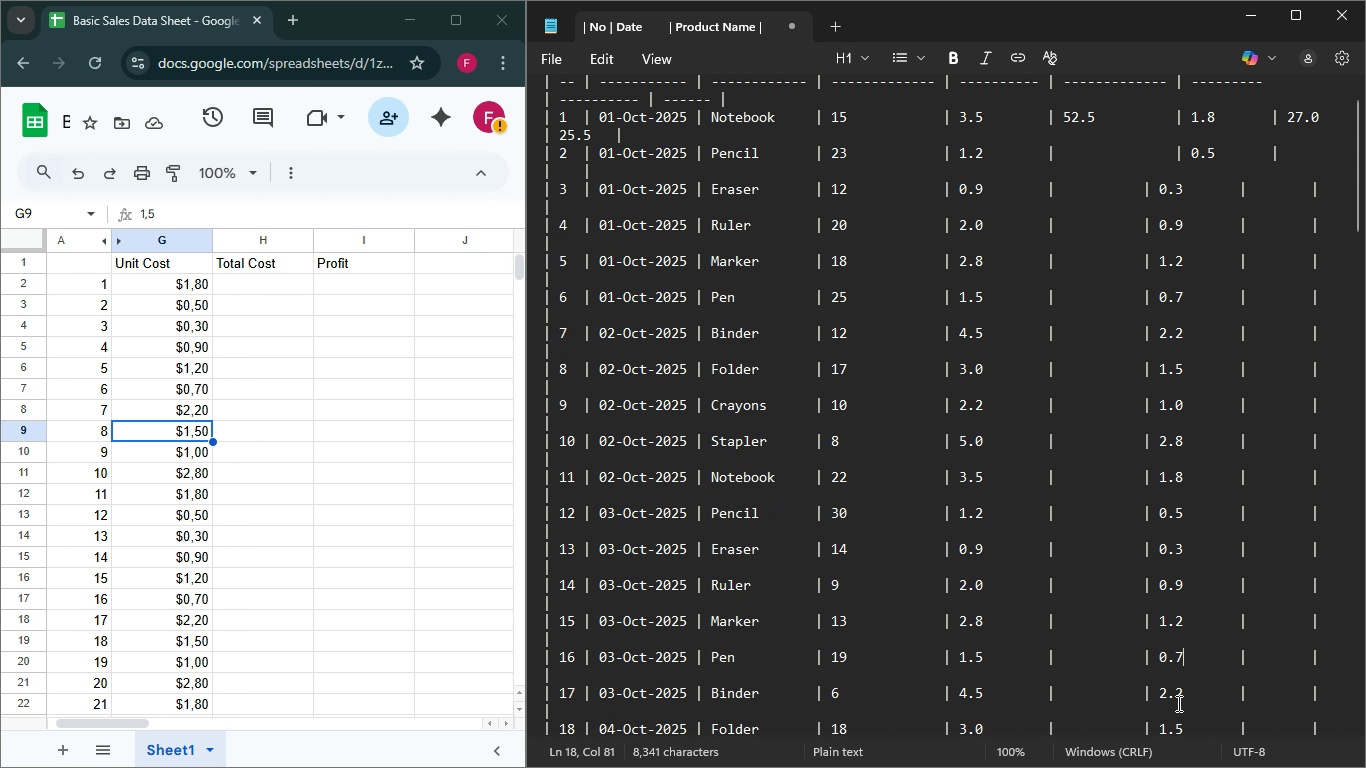 
scroll: coordinate [1142, 649], scroll_direction: down, amount: 9.0
 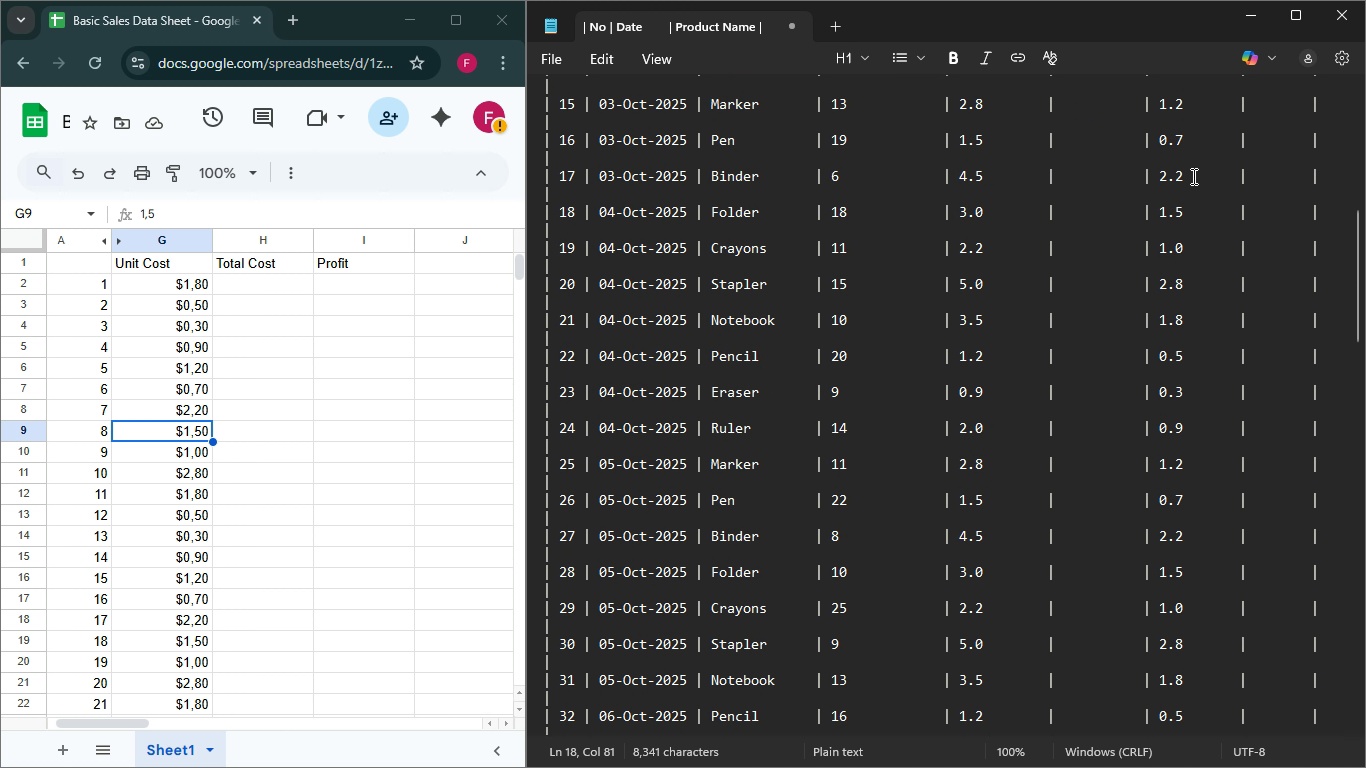 
left_click([1192, 176])
 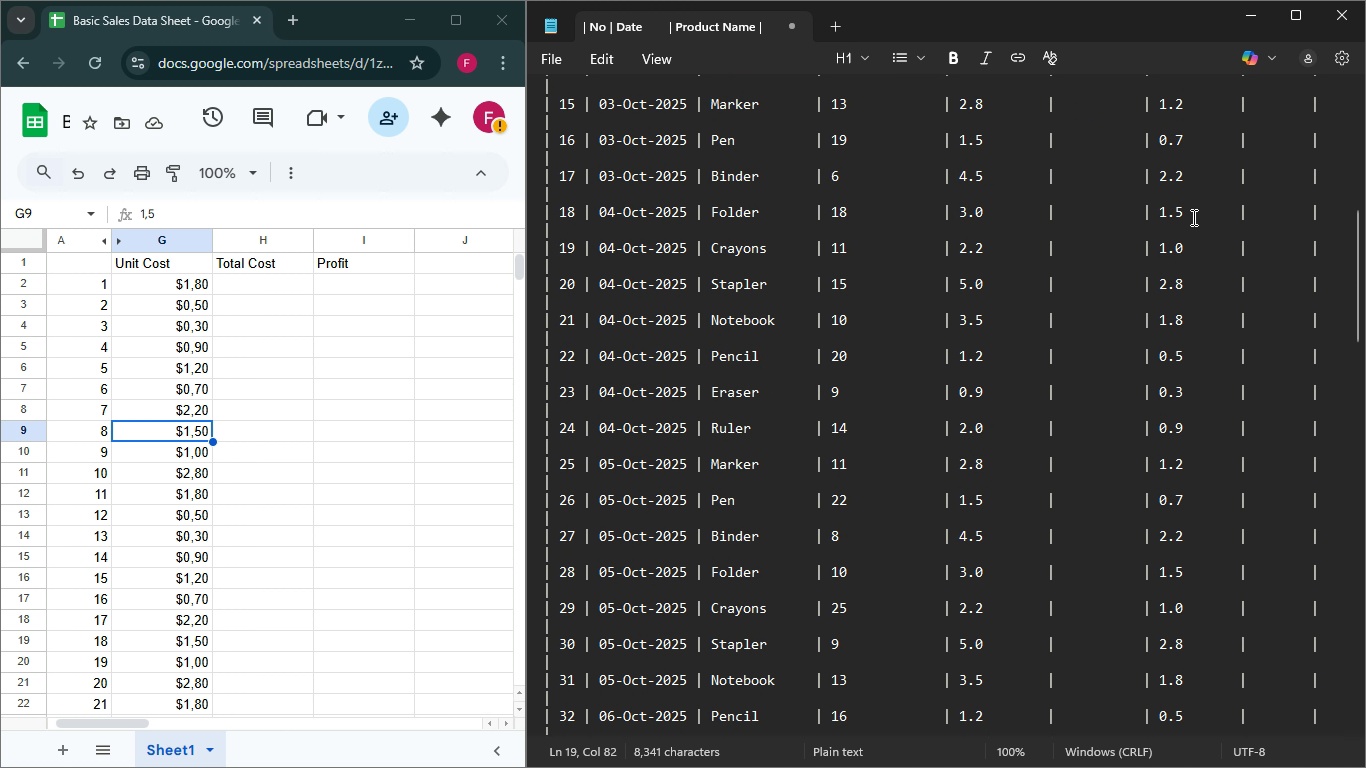 
left_click([1192, 217])
 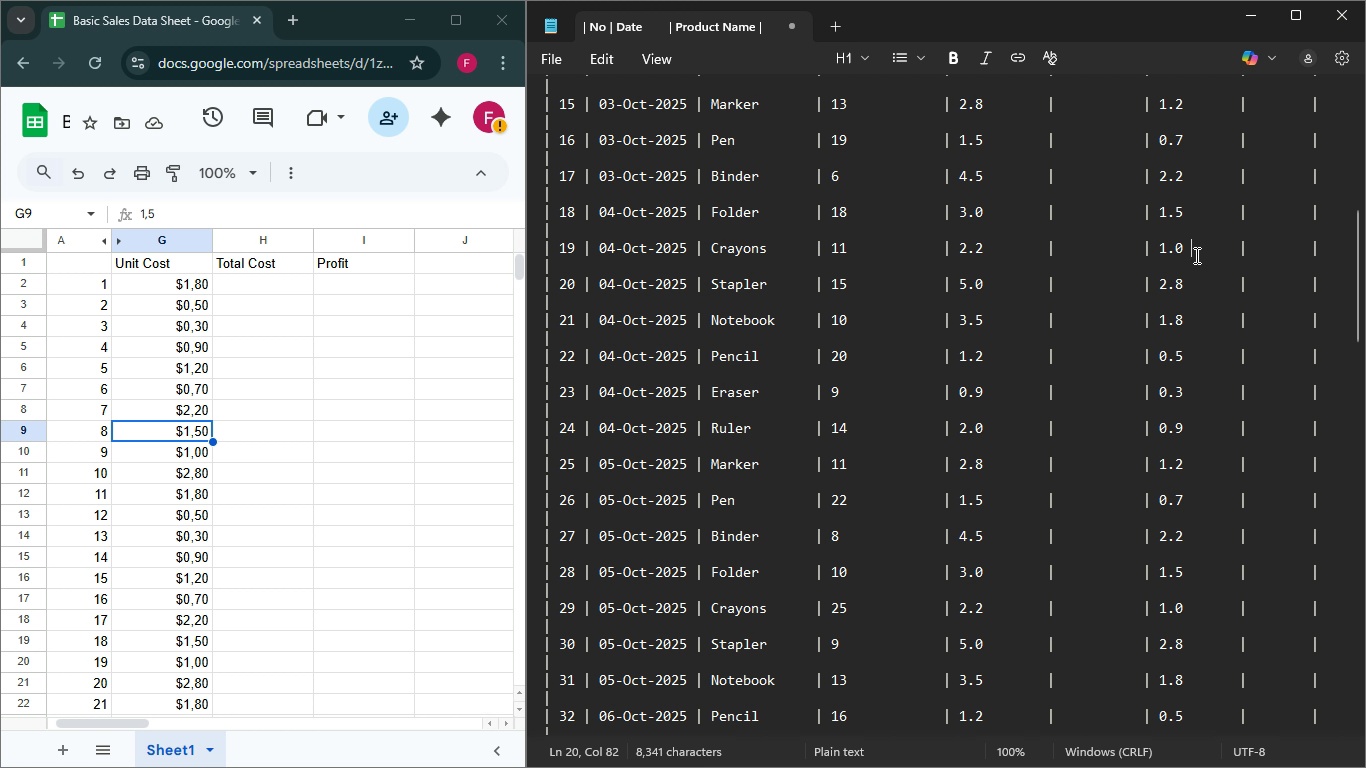 
left_click([1195, 255])
 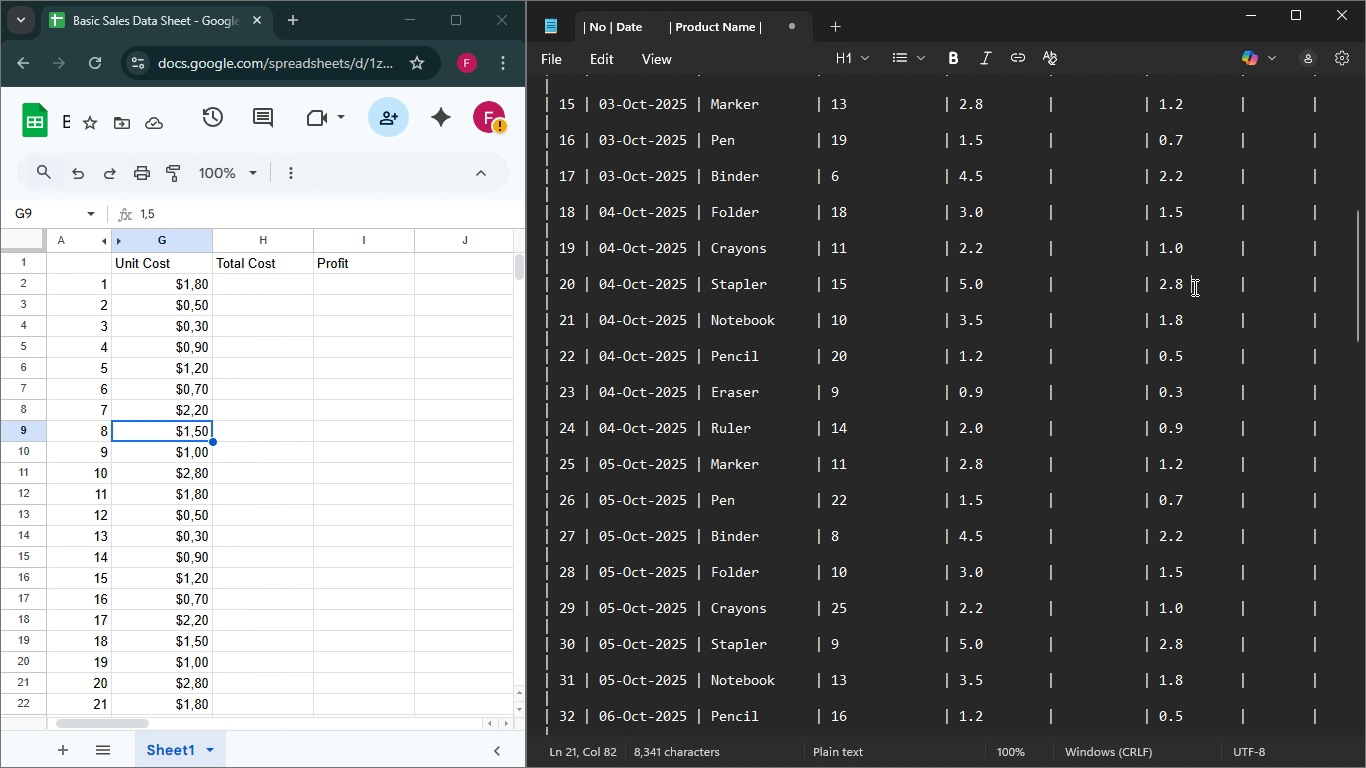 
left_click([1193, 287])
 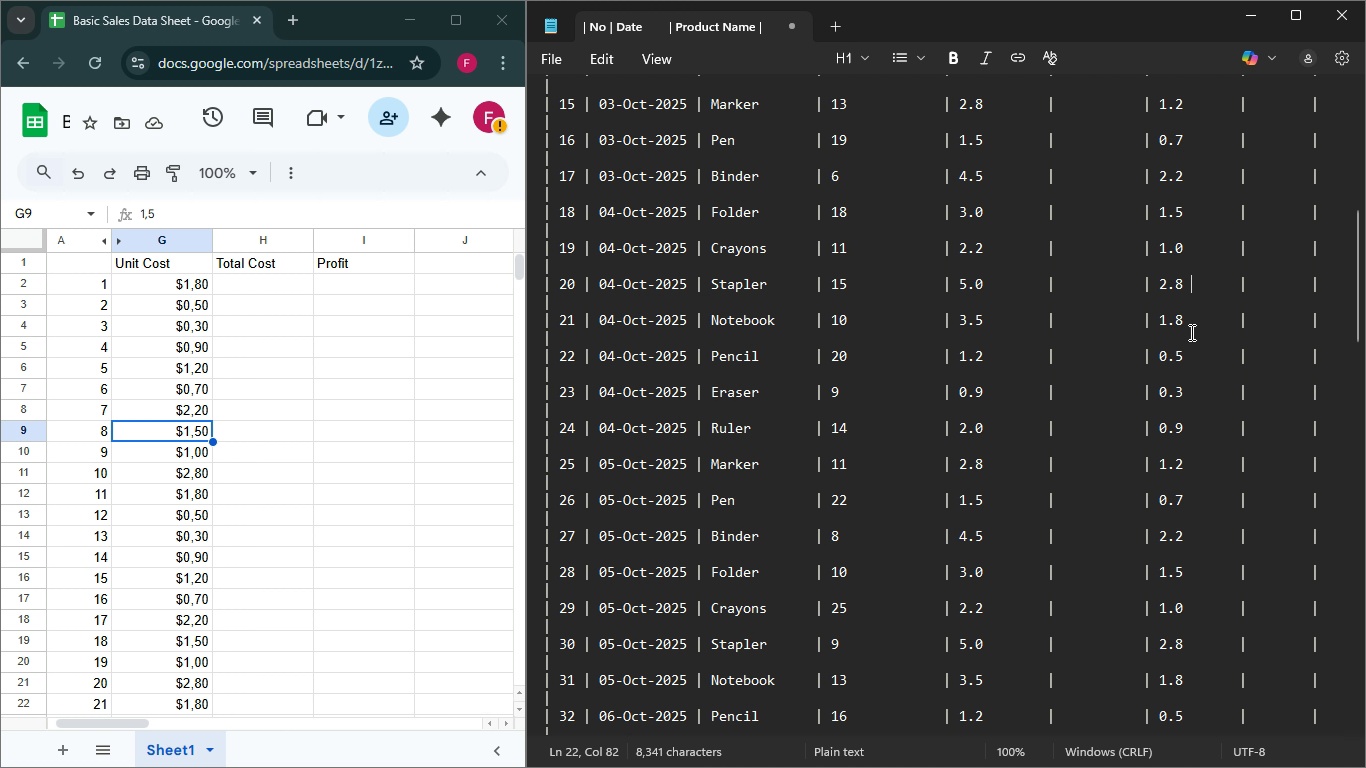 
left_click([1198, 320])
 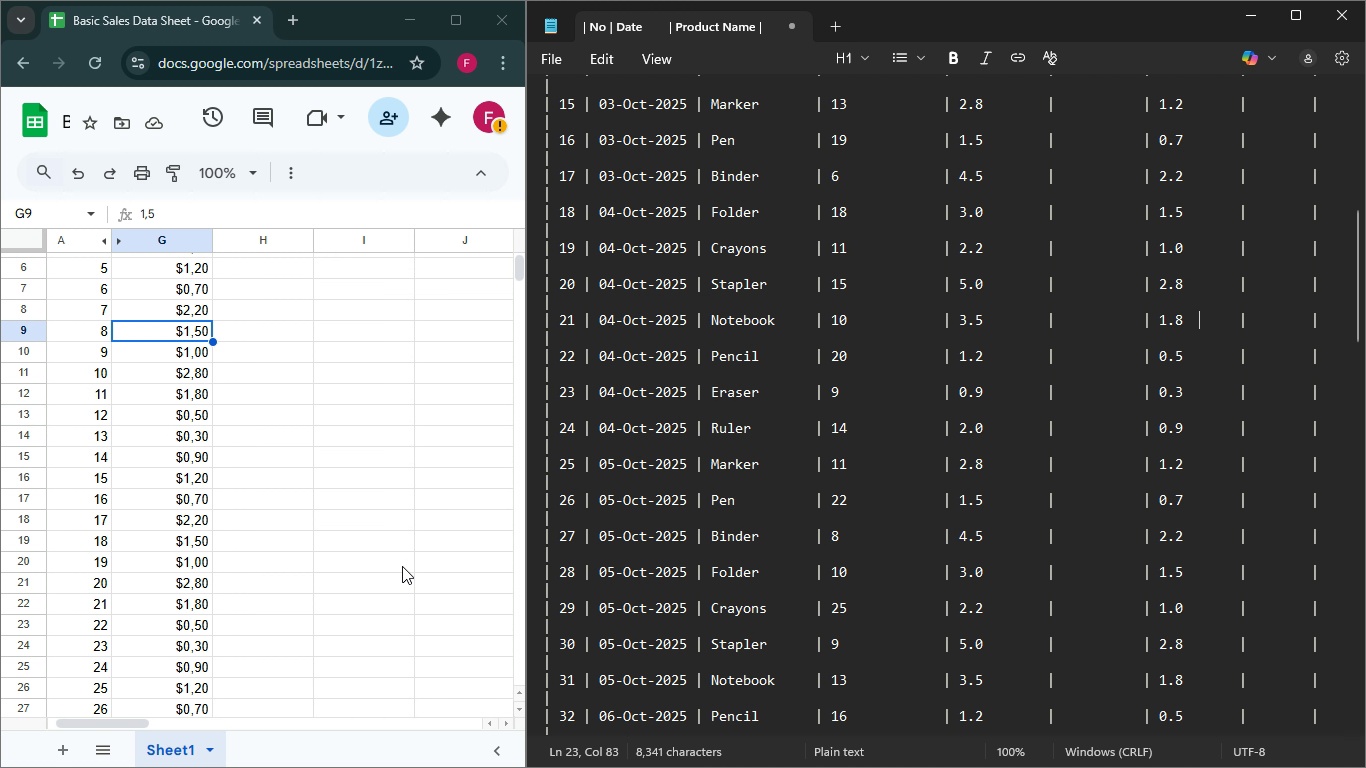 
scroll: coordinate [402, 566], scroll_direction: down, amount: 4.0
 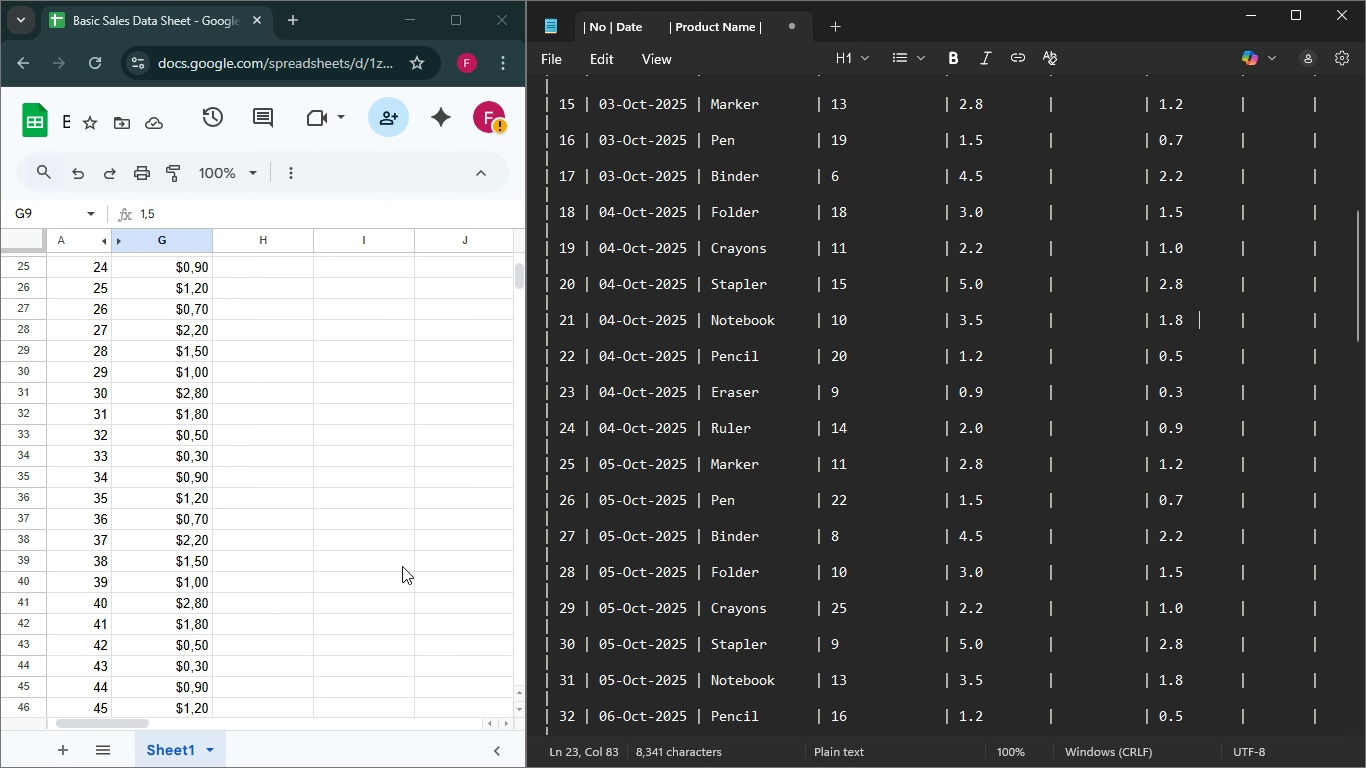 
scroll: coordinate [402, 566], scroll_direction: up, amount: 1.0
 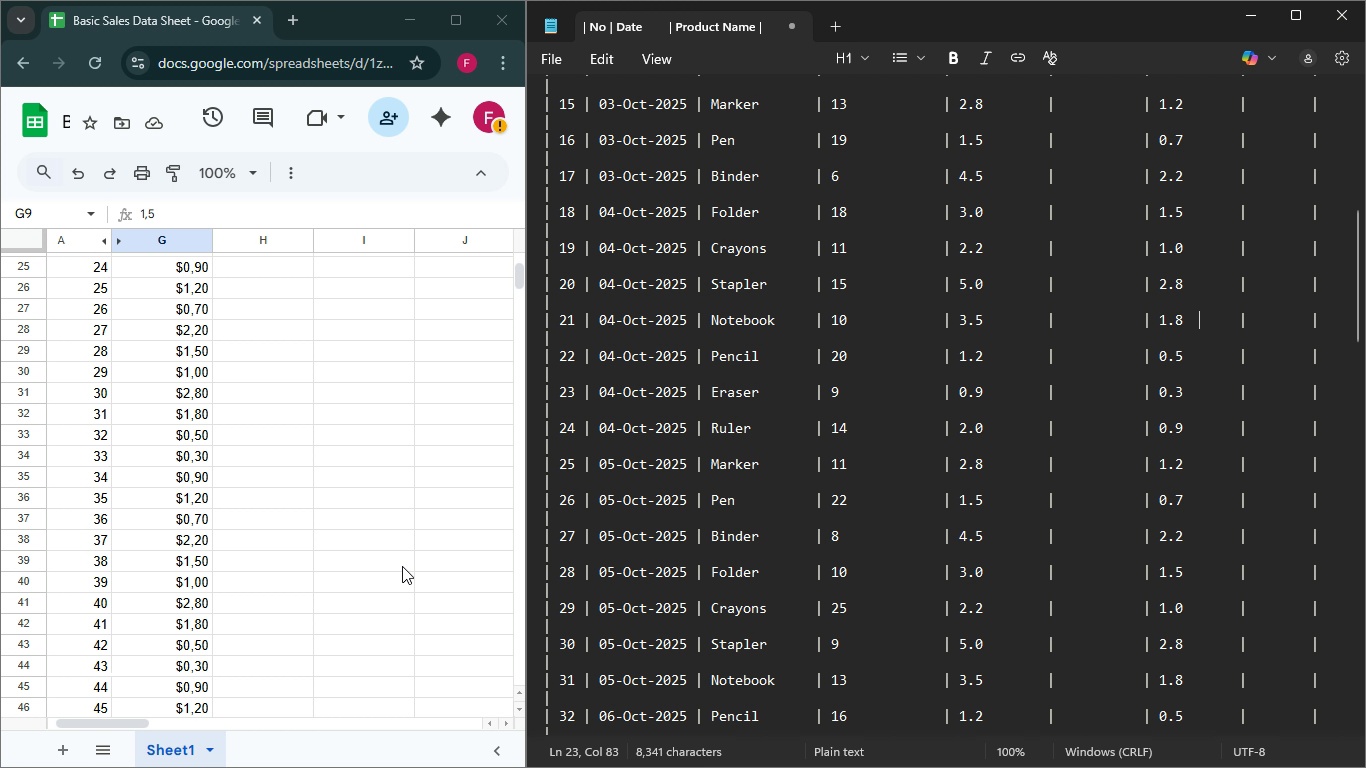 
scroll: coordinate [402, 566], scroll_direction: down, amount: 1.0
 